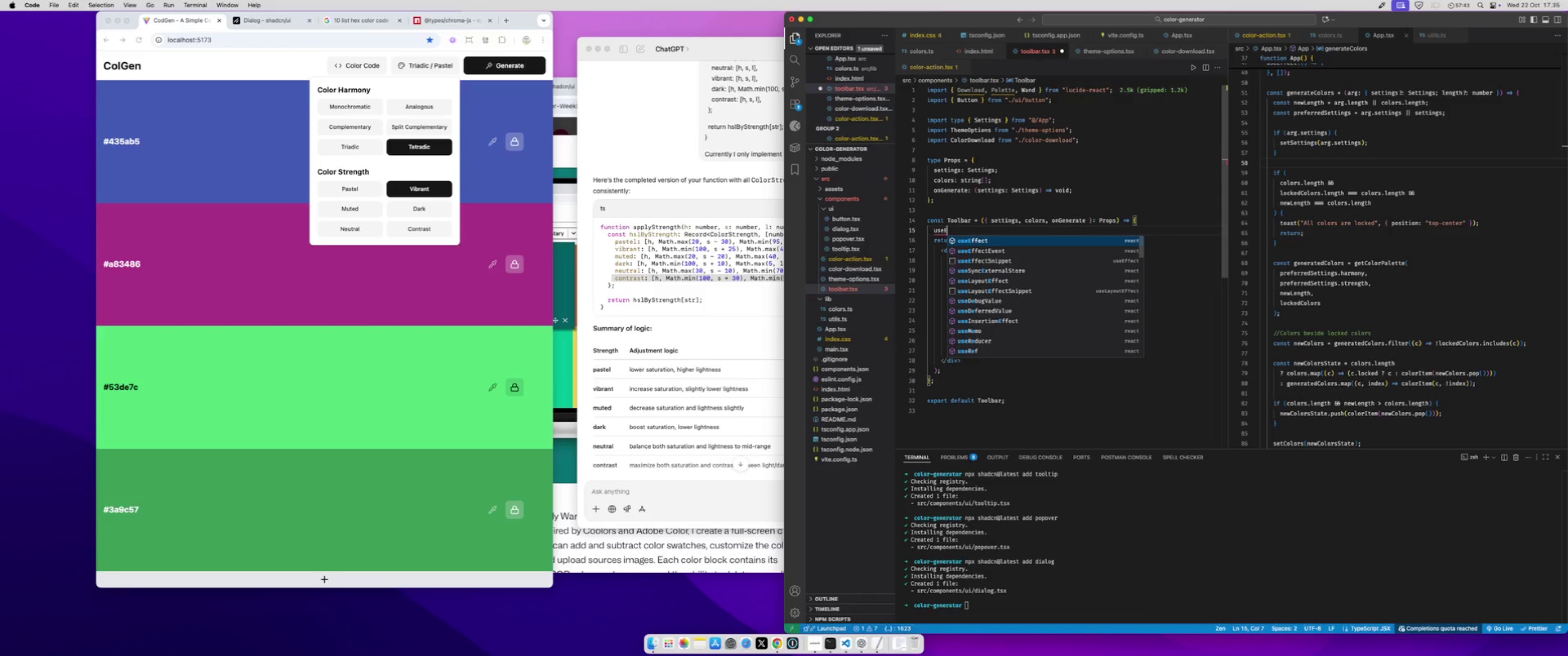 
key(Enter)
 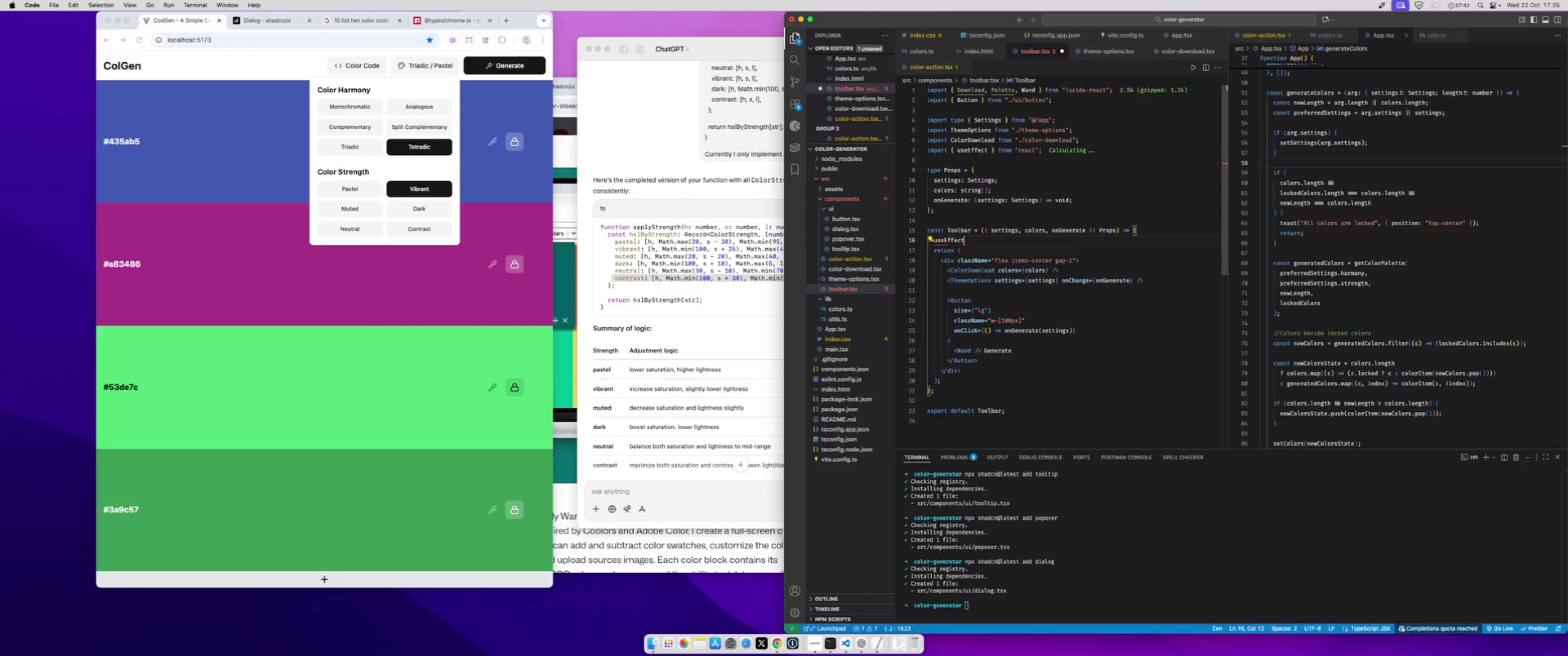 
type((()=>{},[])
 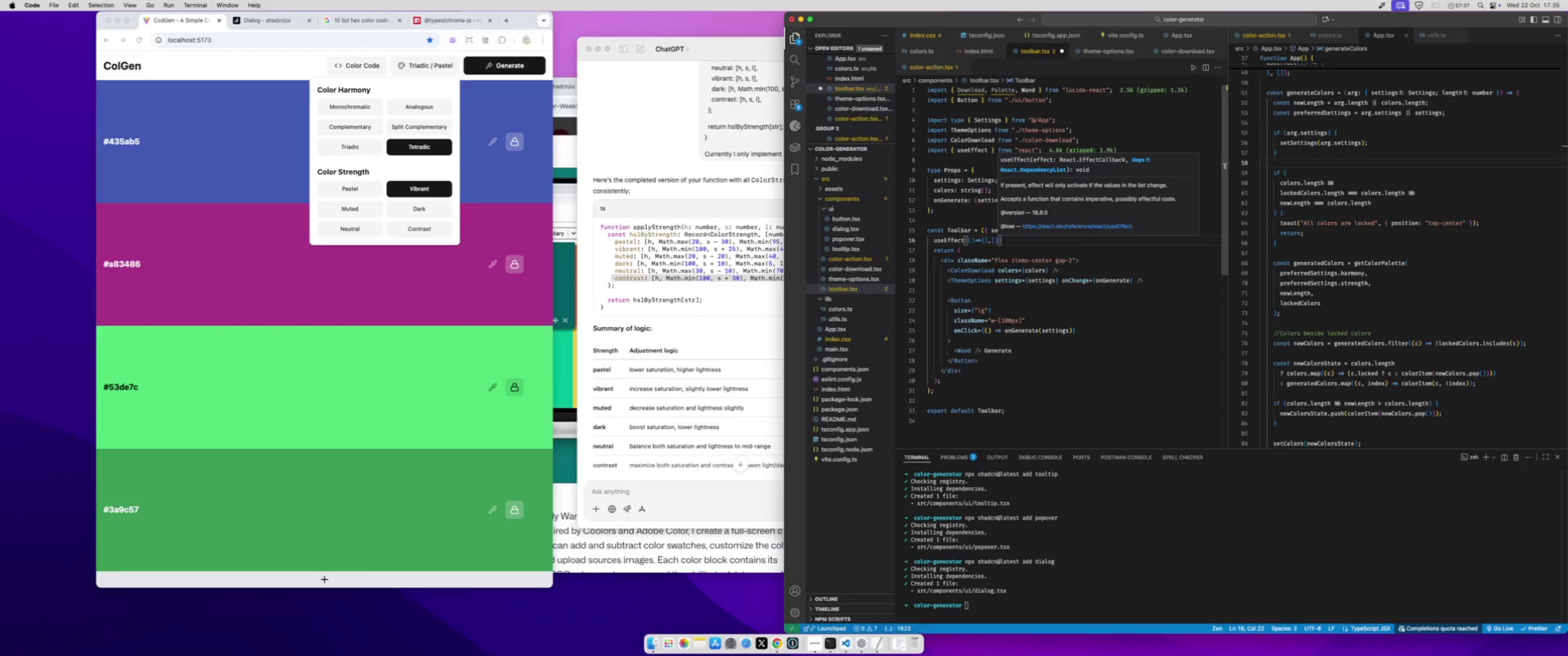 
 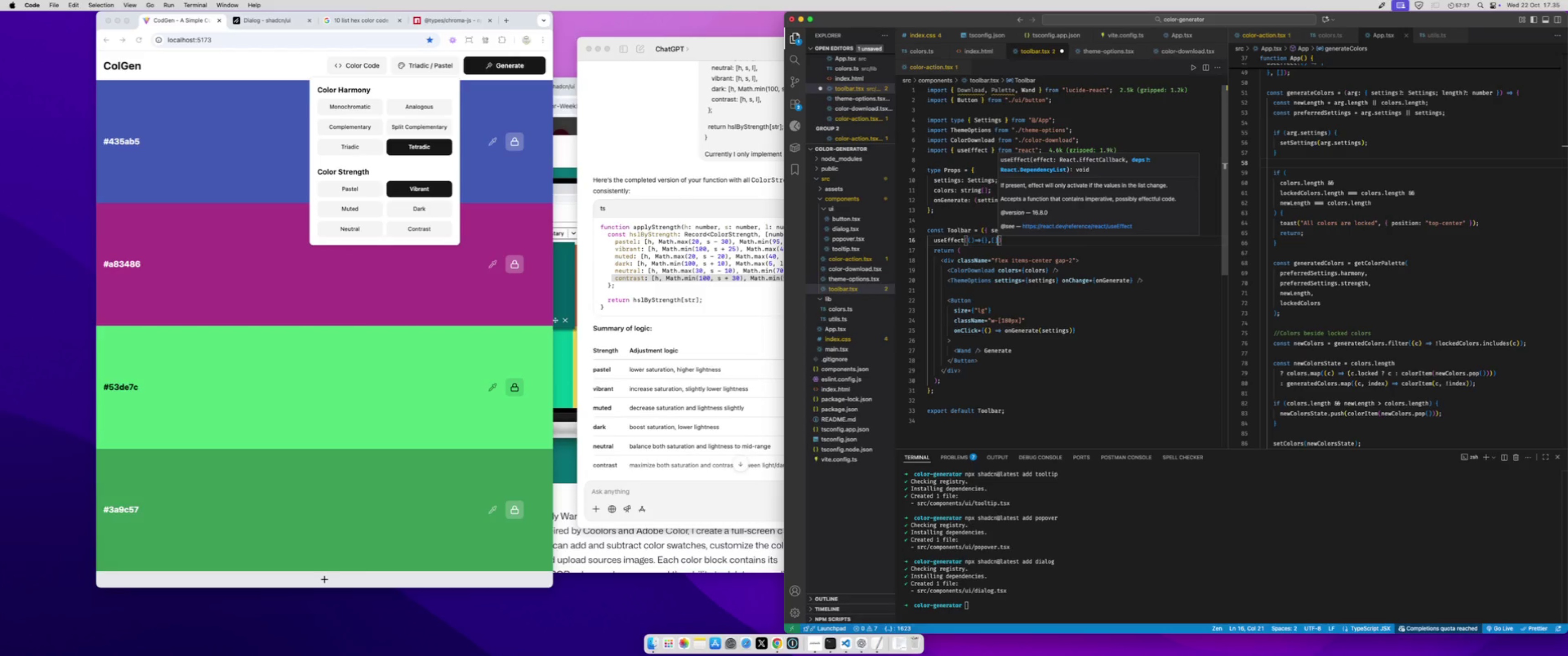 
key(ArrowLeft)
 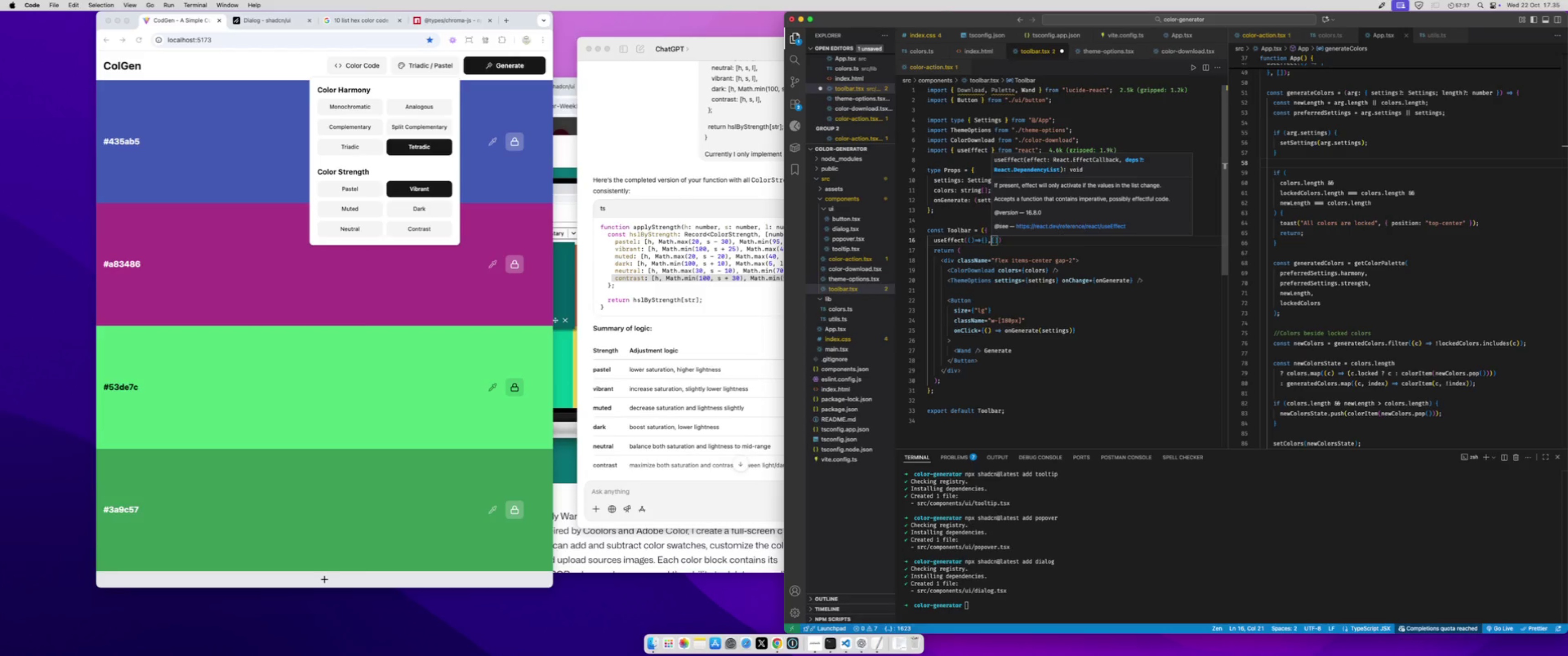 
key(ArrowLeft)
 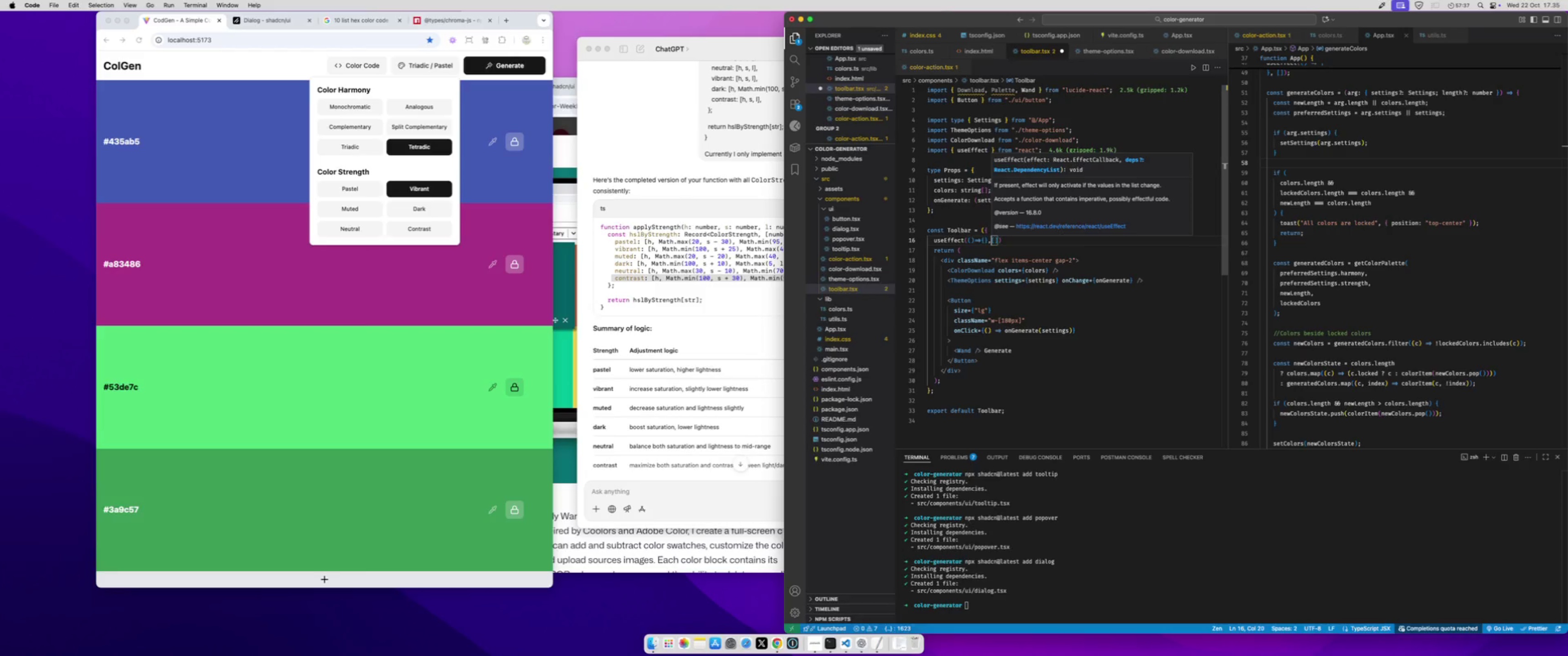 
key(ArrowLeft)
 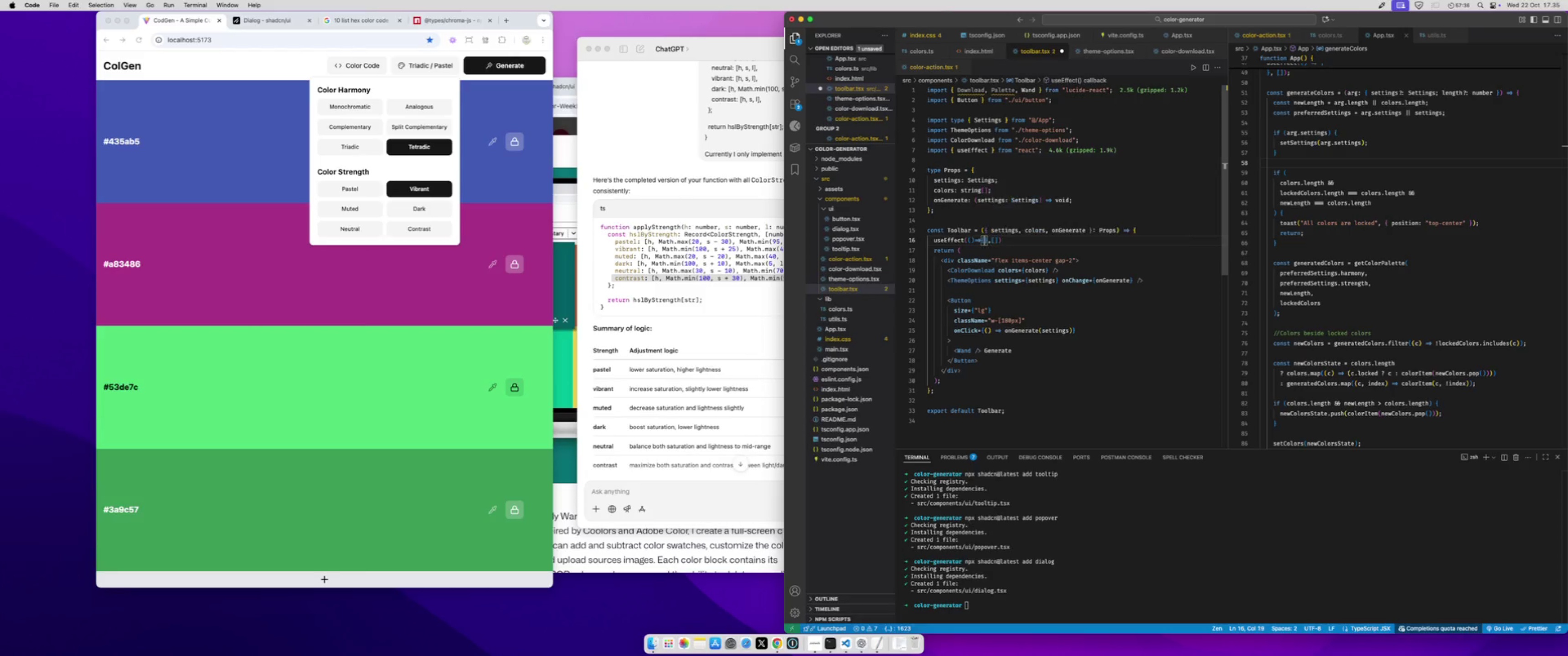 
key(ArrowLeft)
 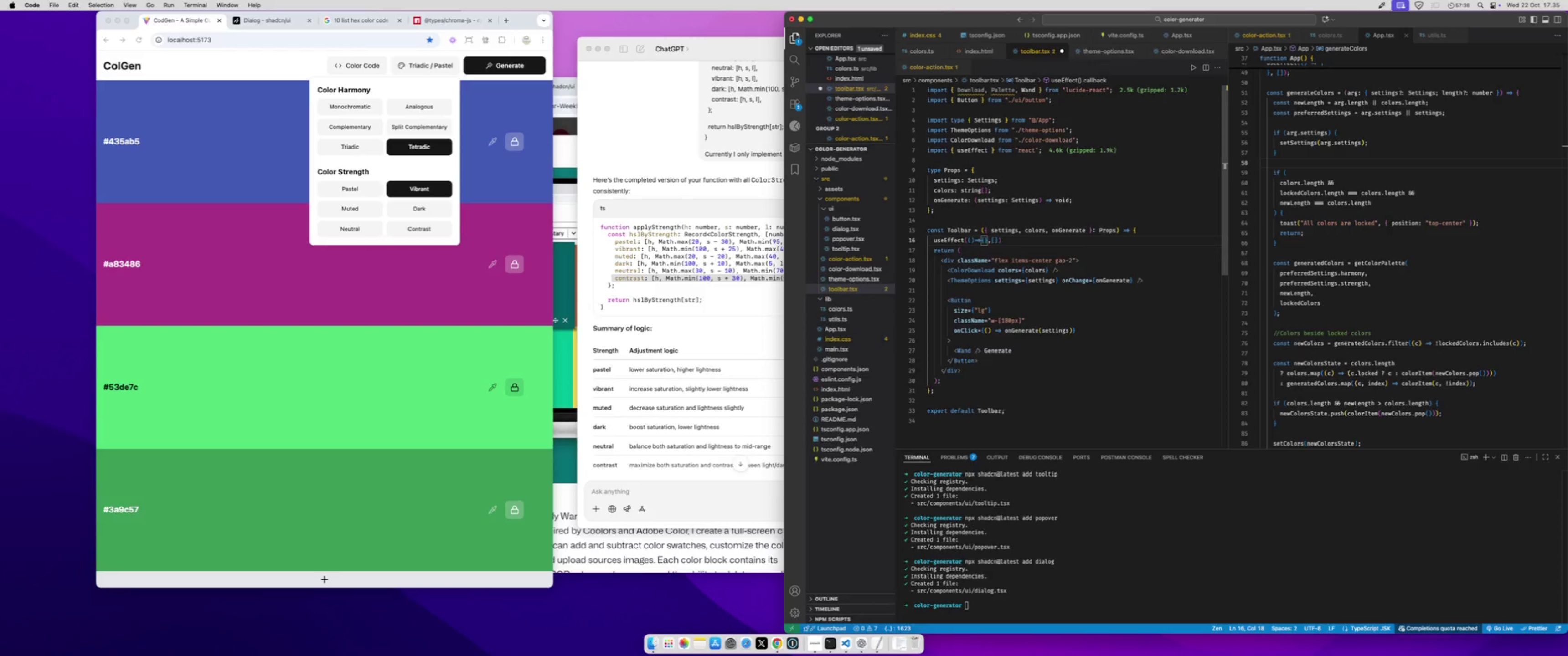 
key(Enter)
 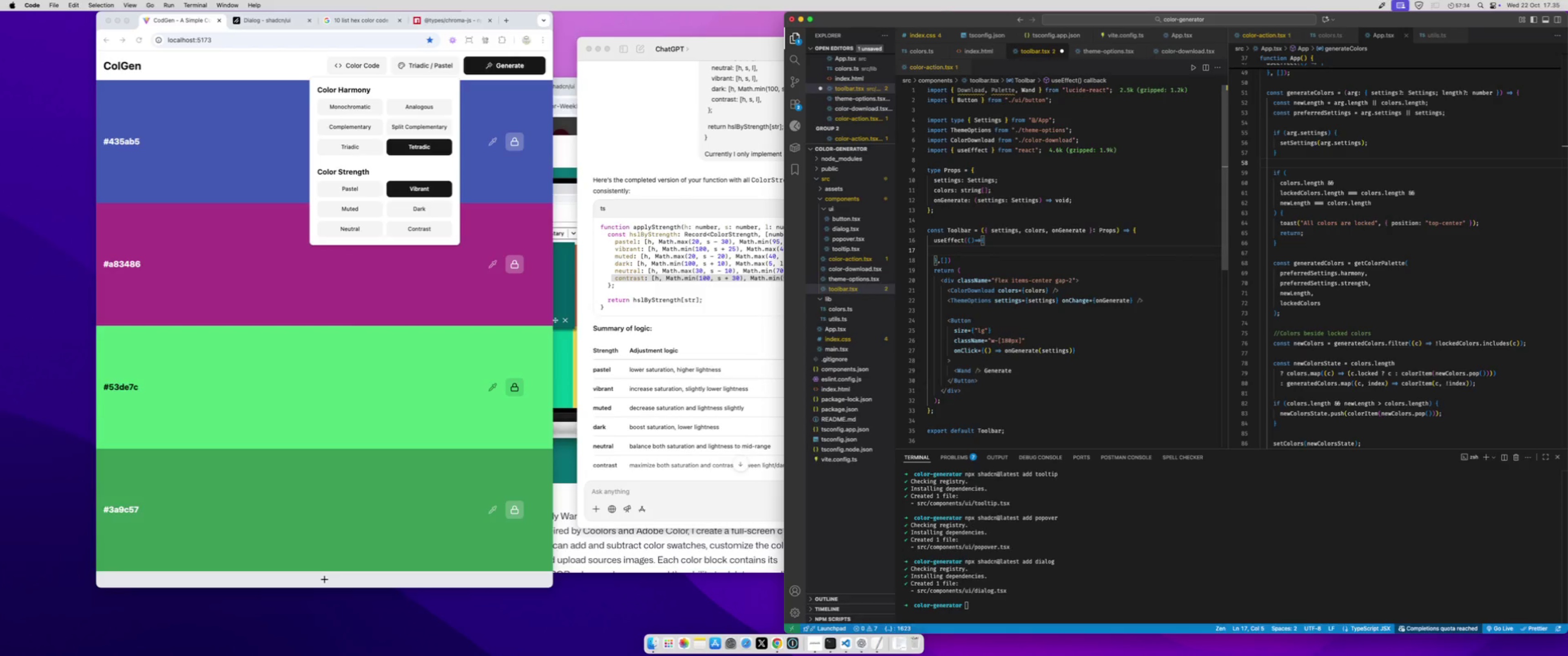 
type(//All)
key(Backspace)
key(Backspace)
key(Backspace)
type(Use sp)
key(Backspace)
key(Backspace)
type(Space keyboard as an alternative to geerat)
key(Backspace)
key(Backspace)
key(Backspace)
key(Backspace)
type(nerate colors)
 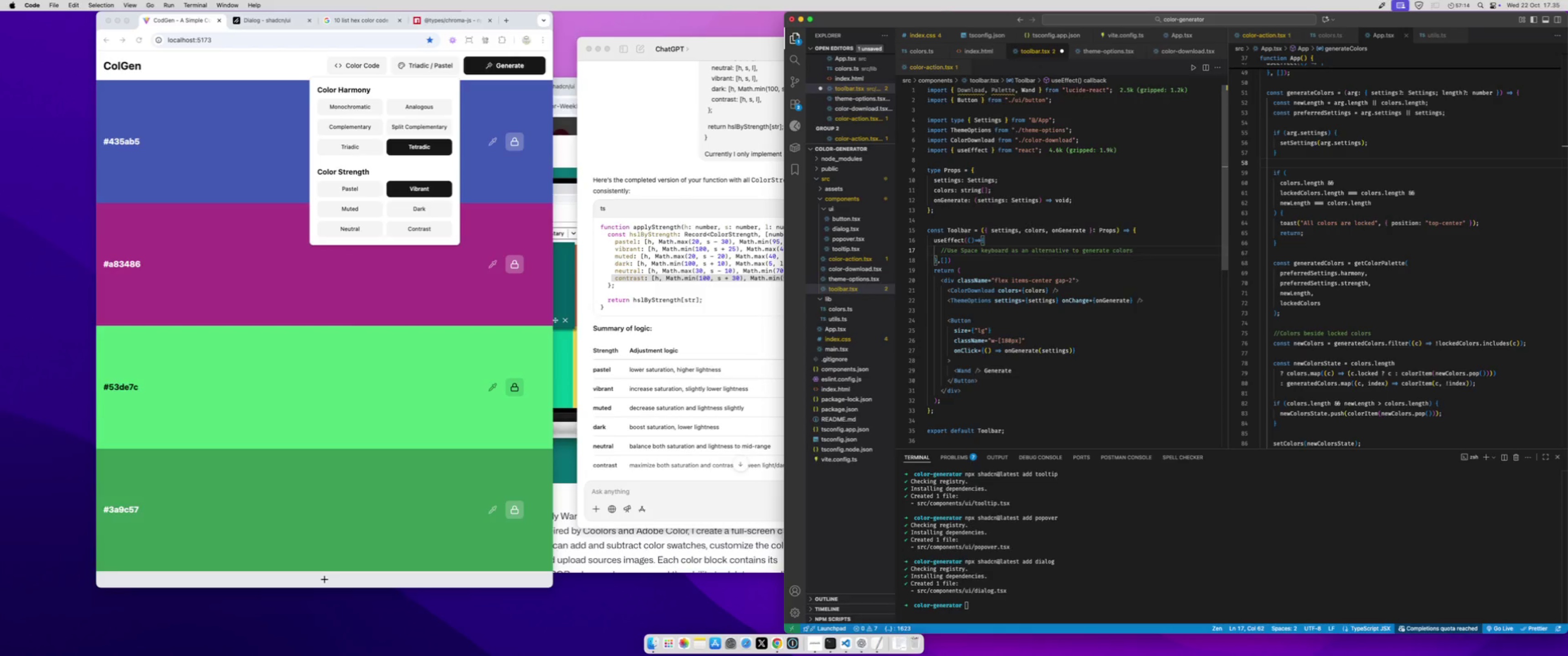 
key(Enter)
 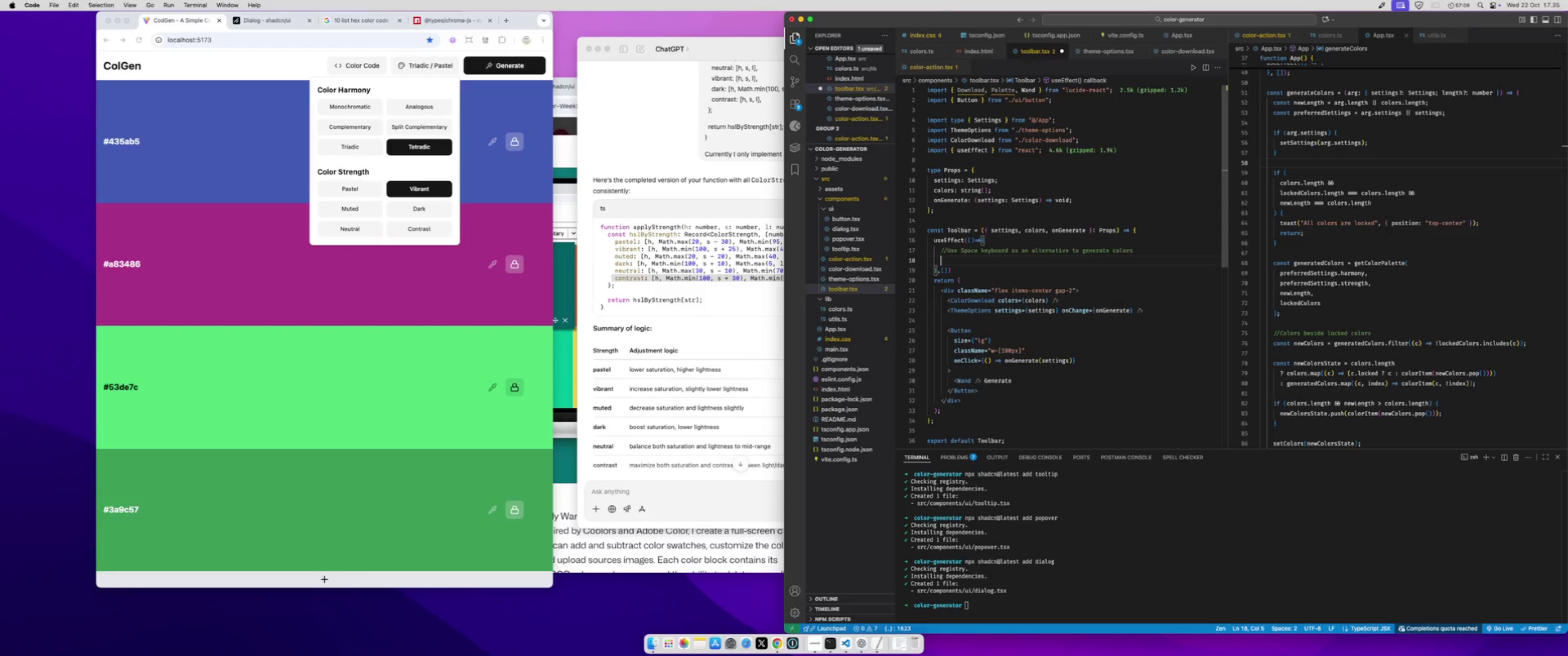 
wait(9.33)
 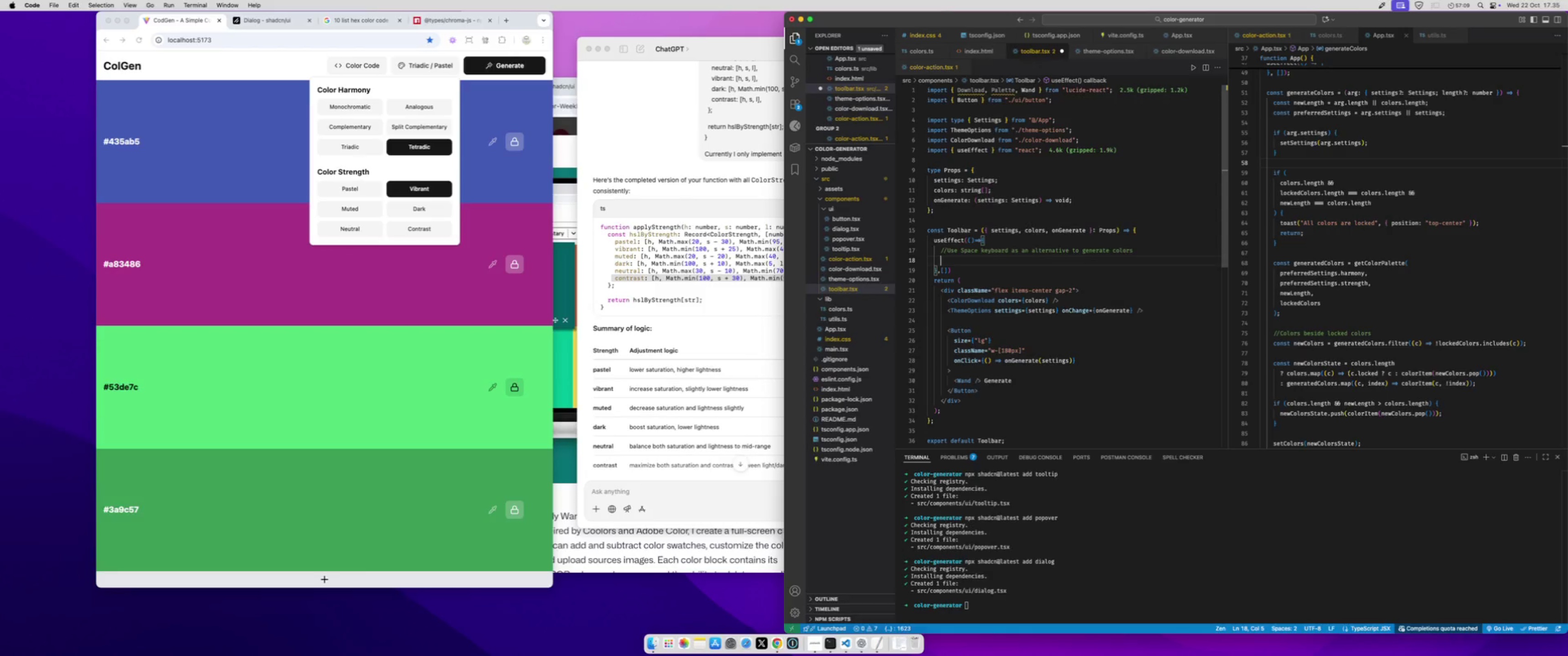 
type(us)
key(Backspace)
key(Backspace)
type(const handleKeyDown = (e:Keyboar)
 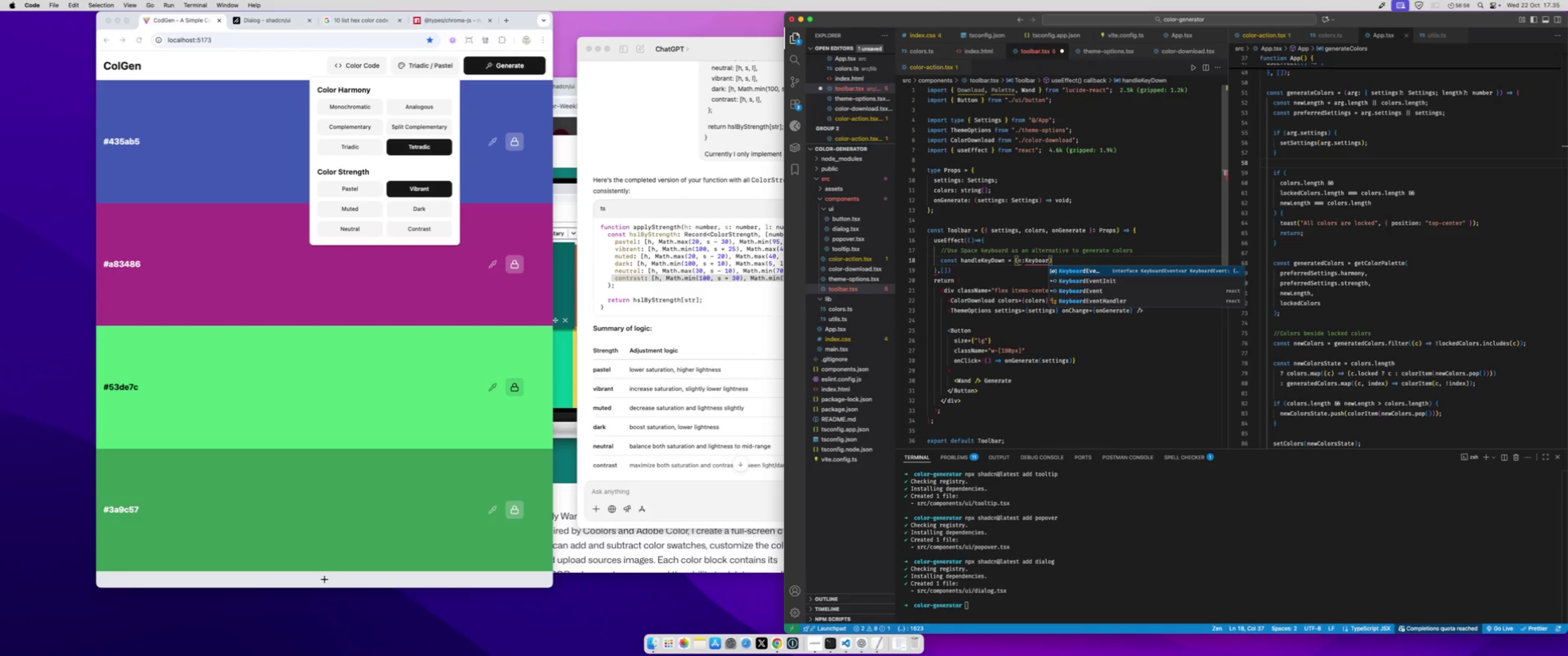 
key(Enter)
 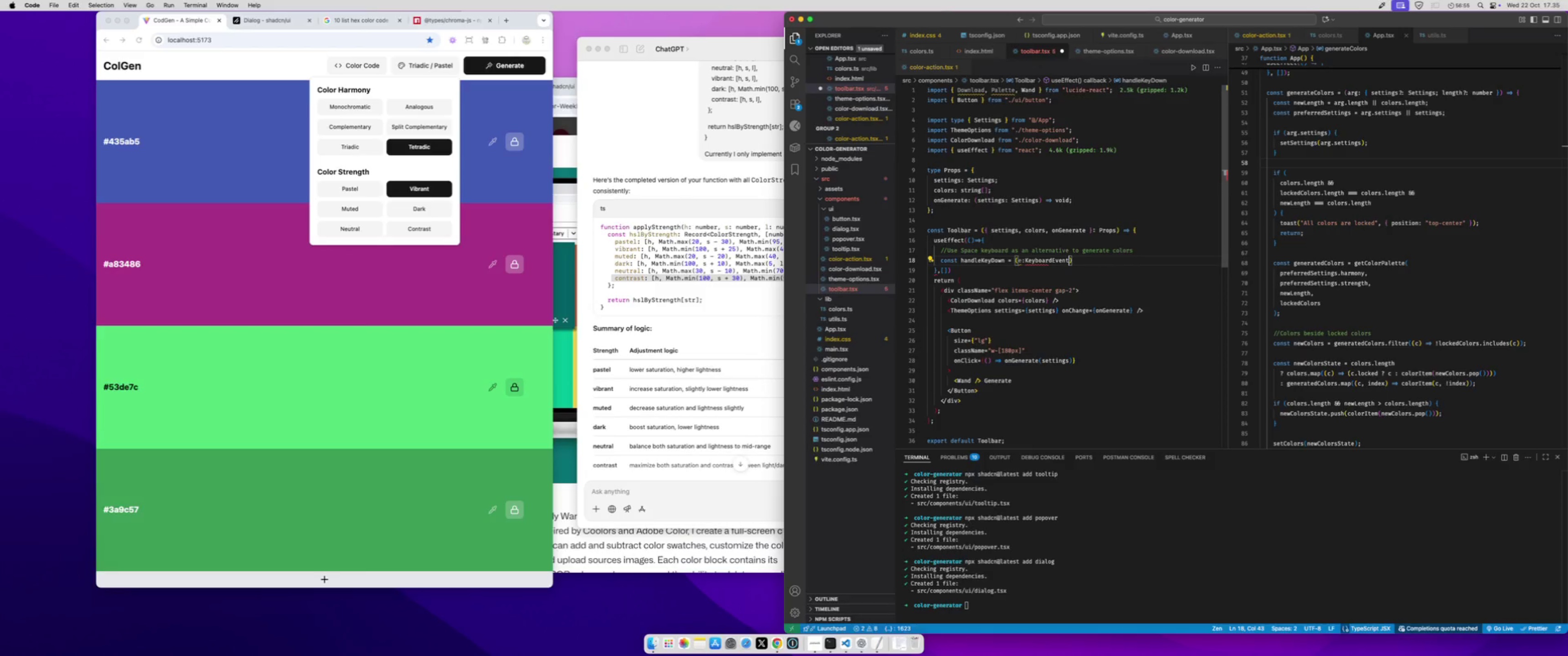 
key(ArrowRight)
 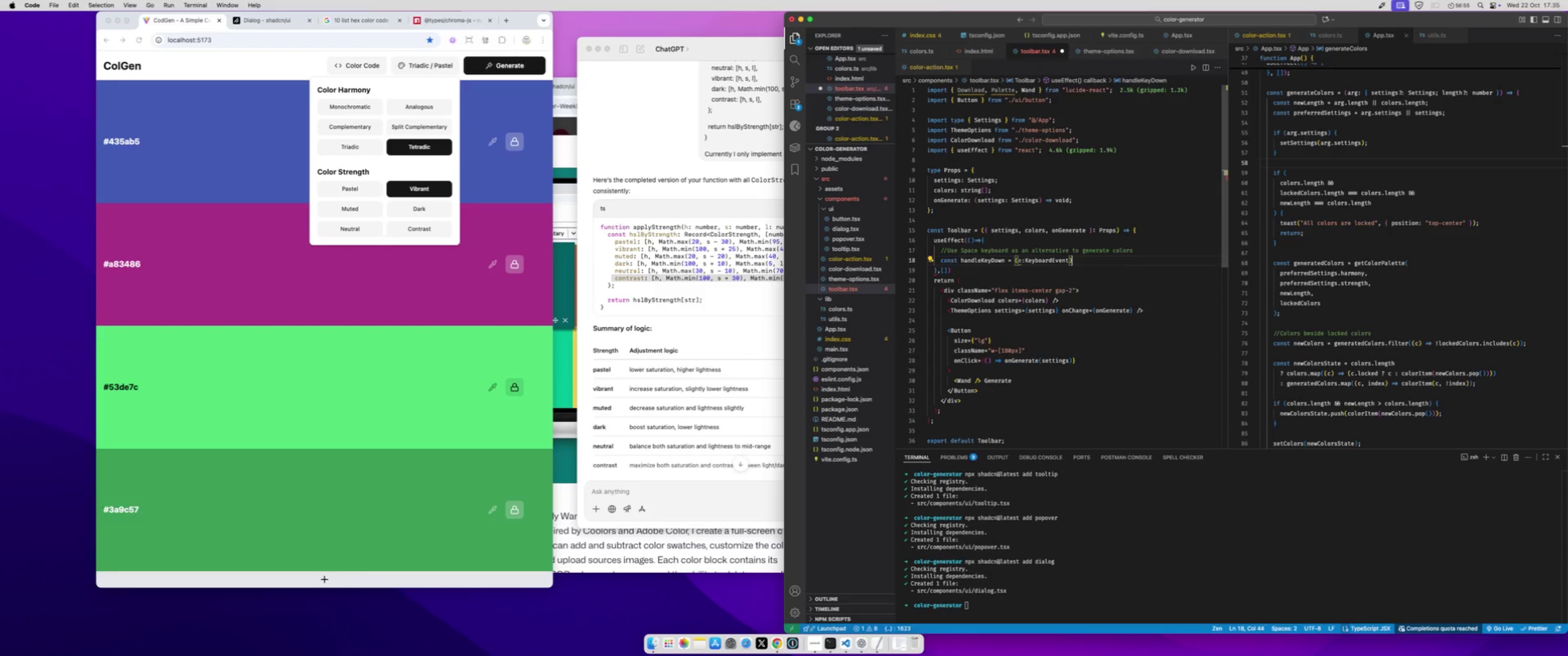 
key(Space)
 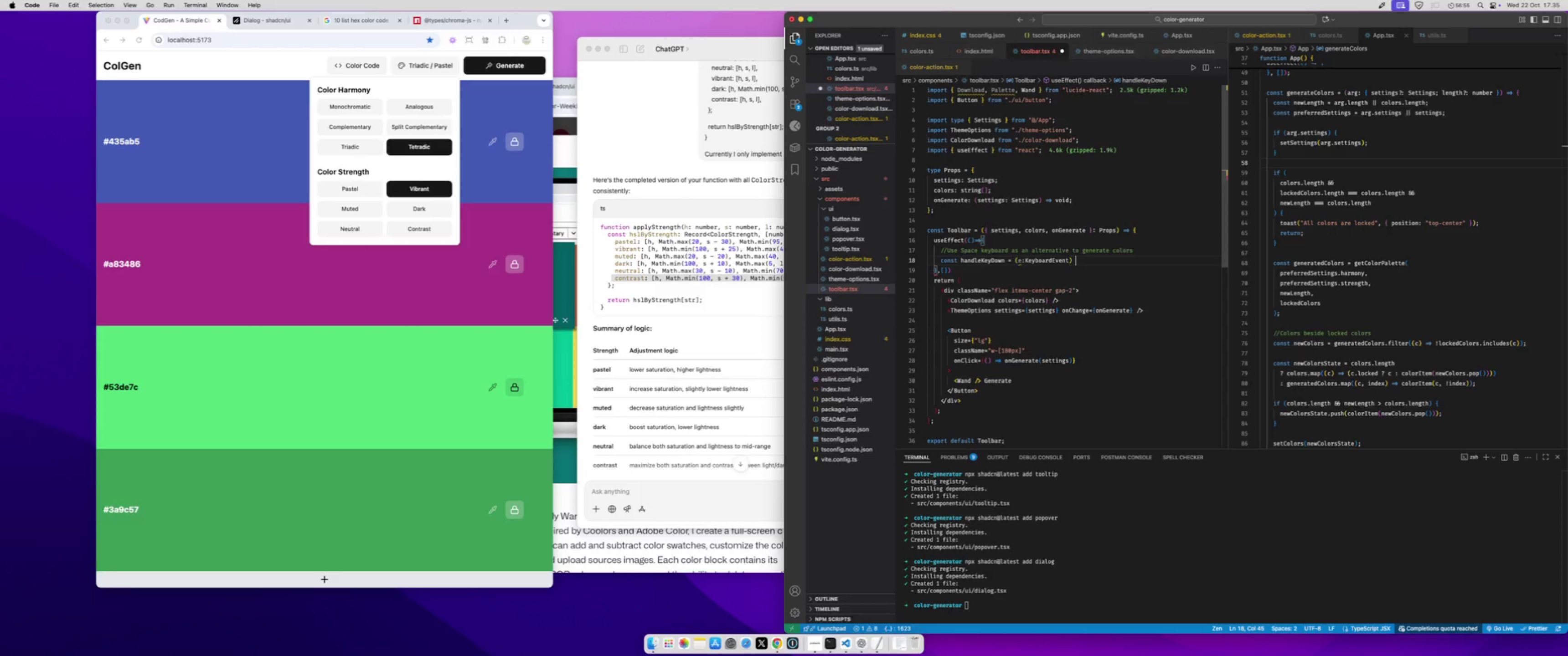 
key(Equal)
 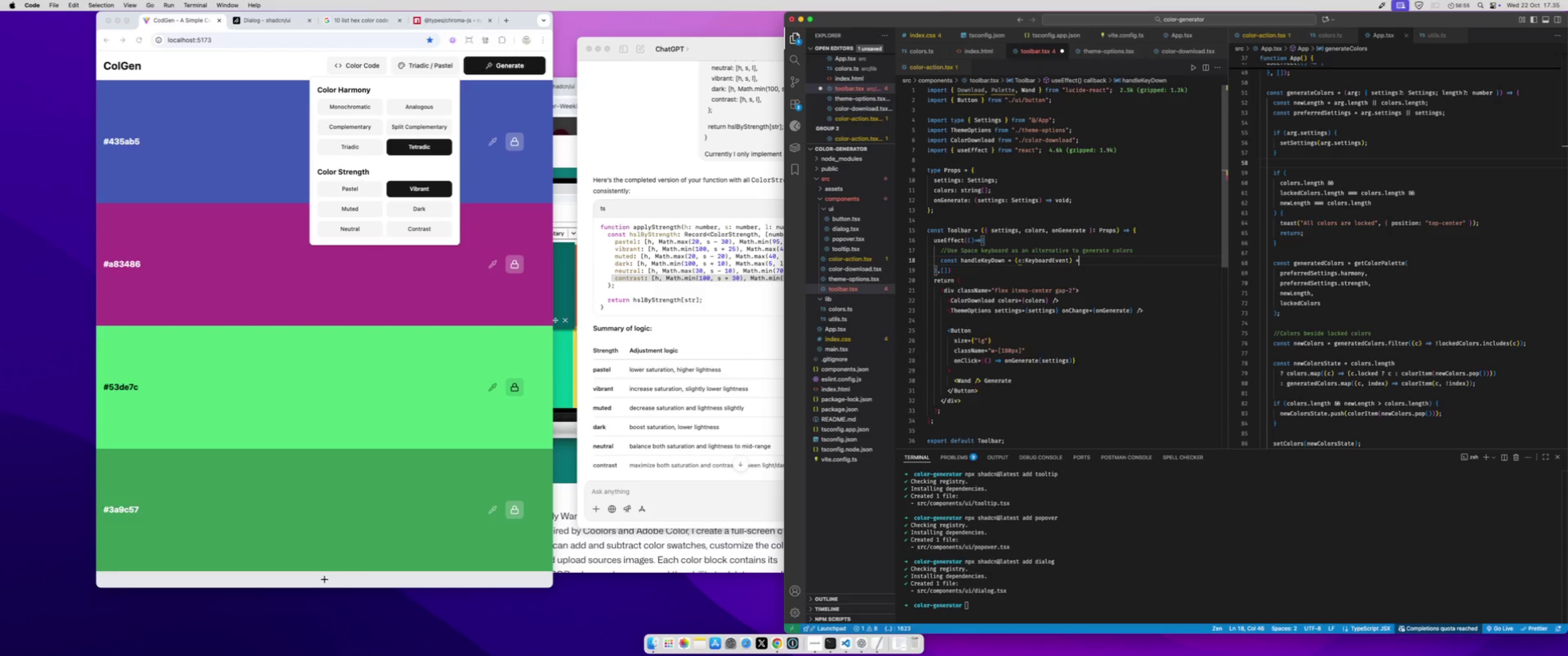 
key(Shift+Period)
 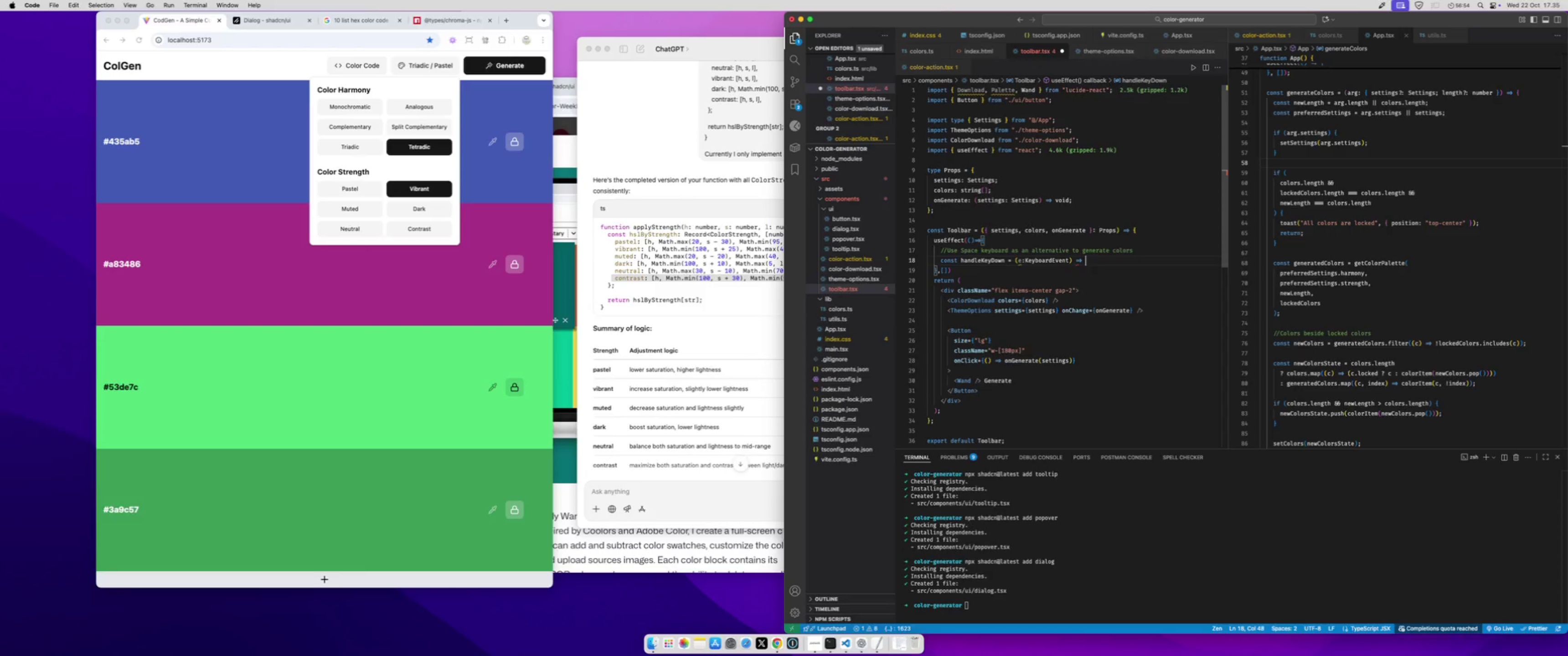 
key(Shift+Space)
 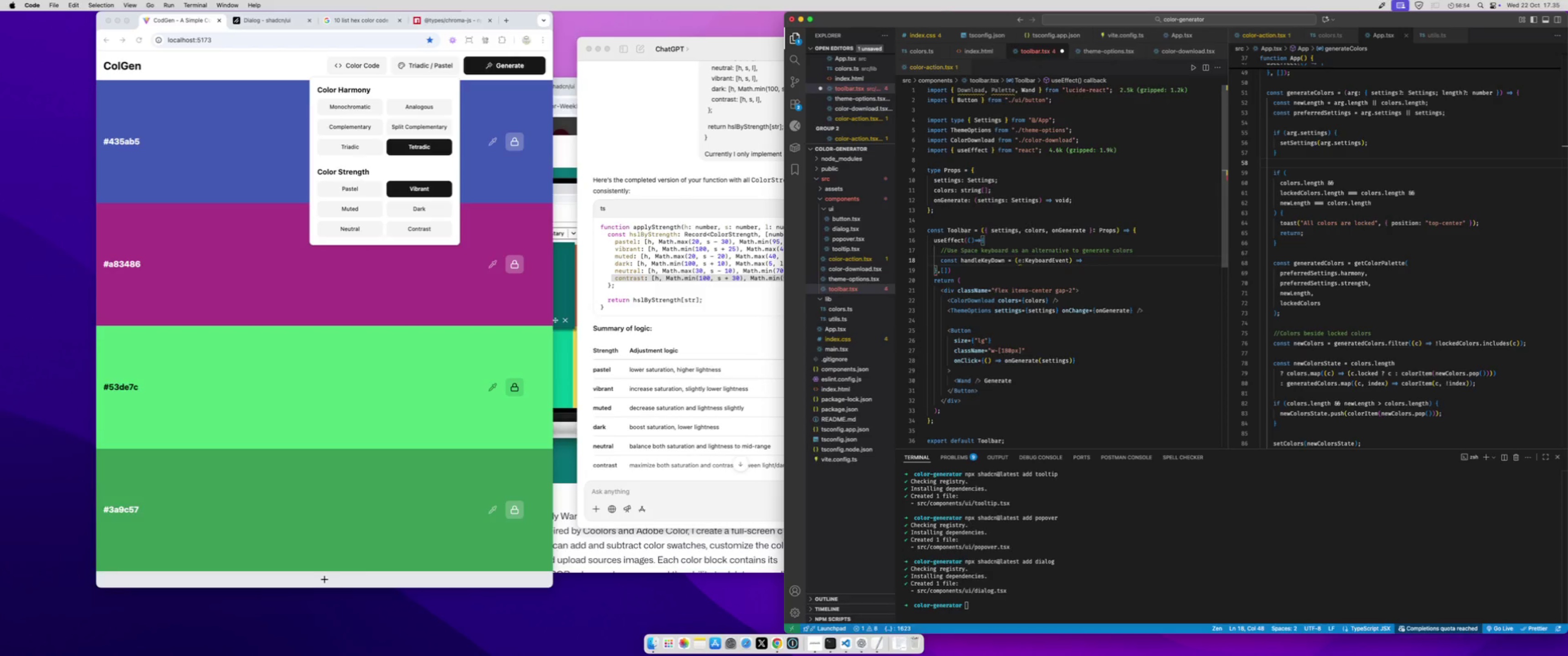 
key(Shift+BracketLeft)
 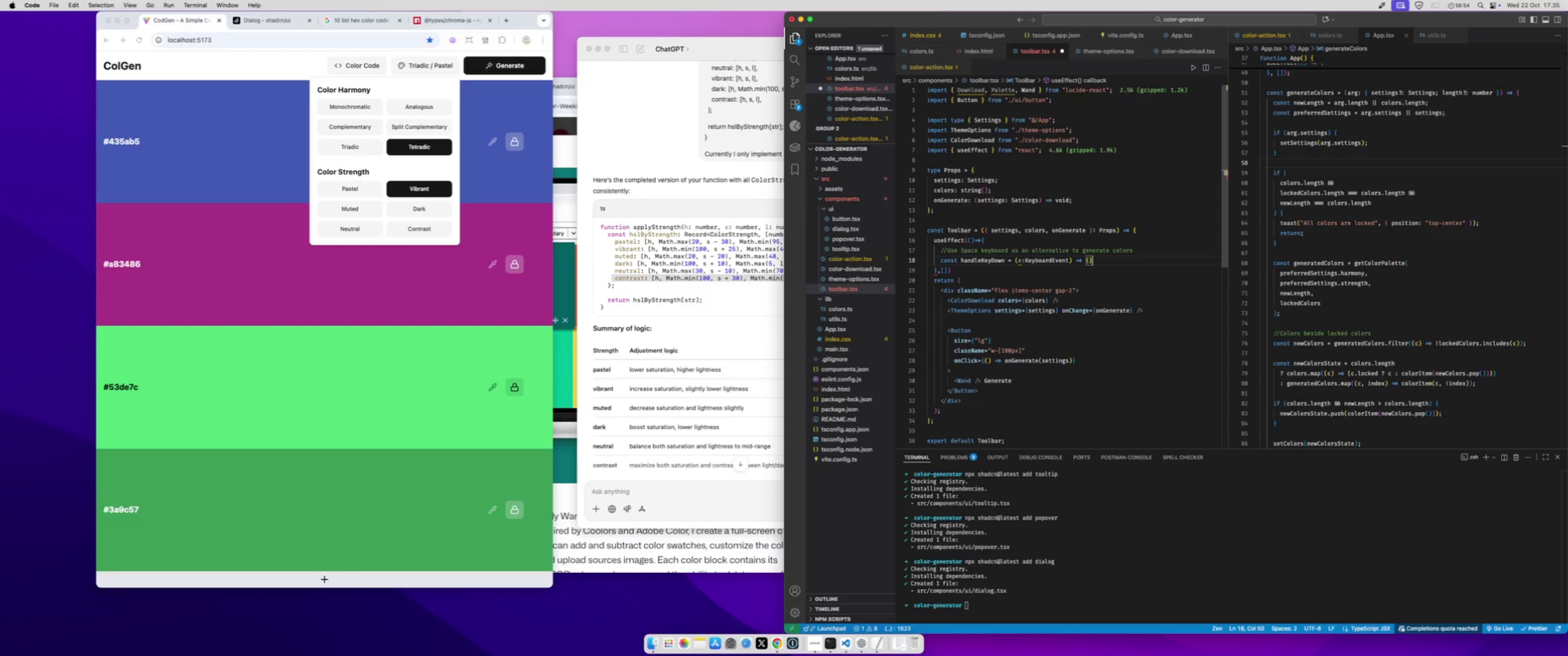 
key(Shift+BracketRight)
 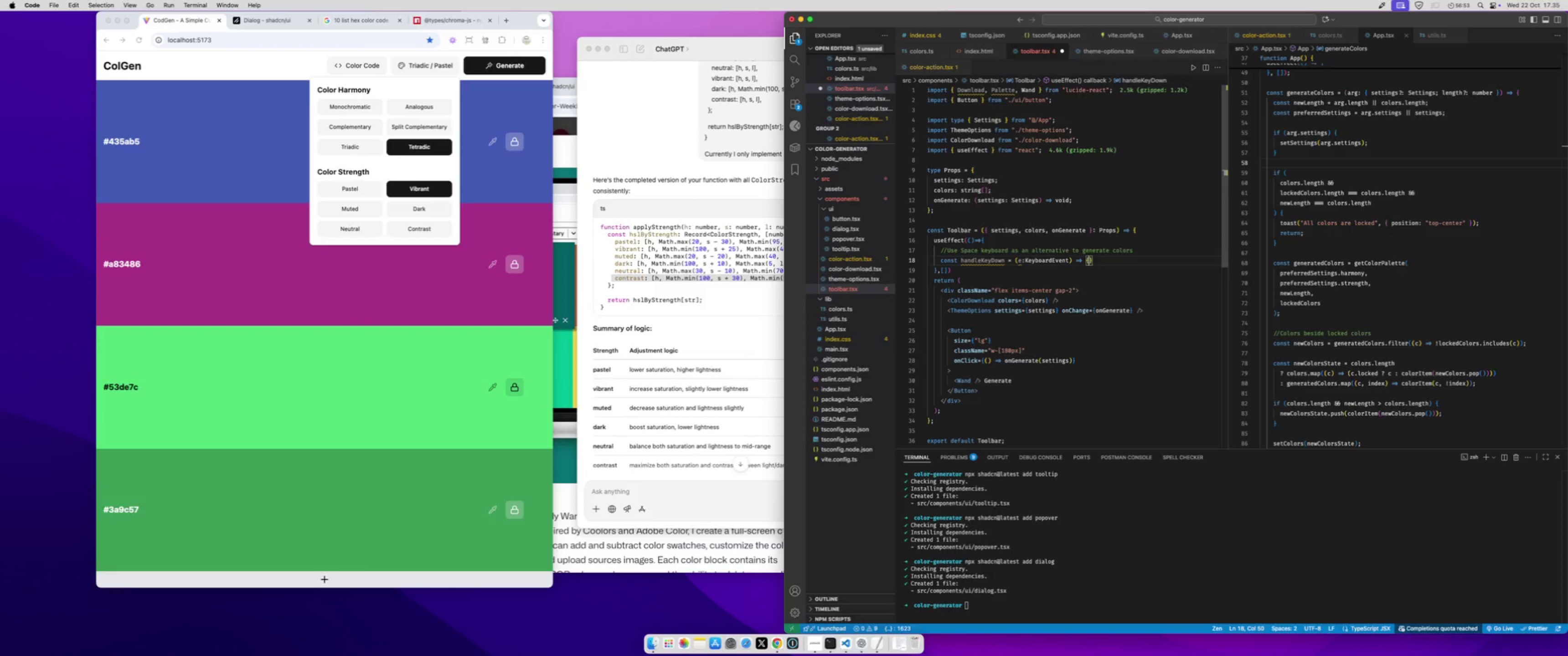 
key(ArrowLeft)
 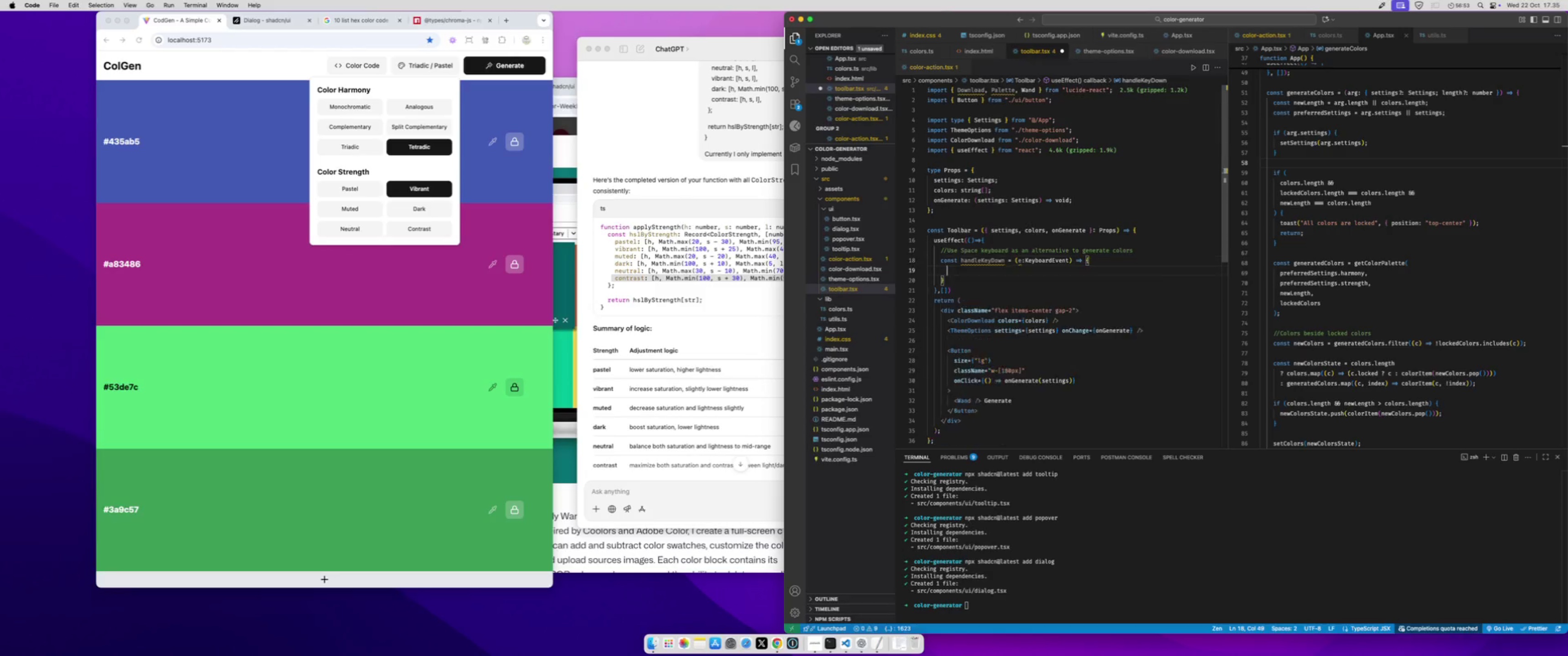 
key(Enter)
 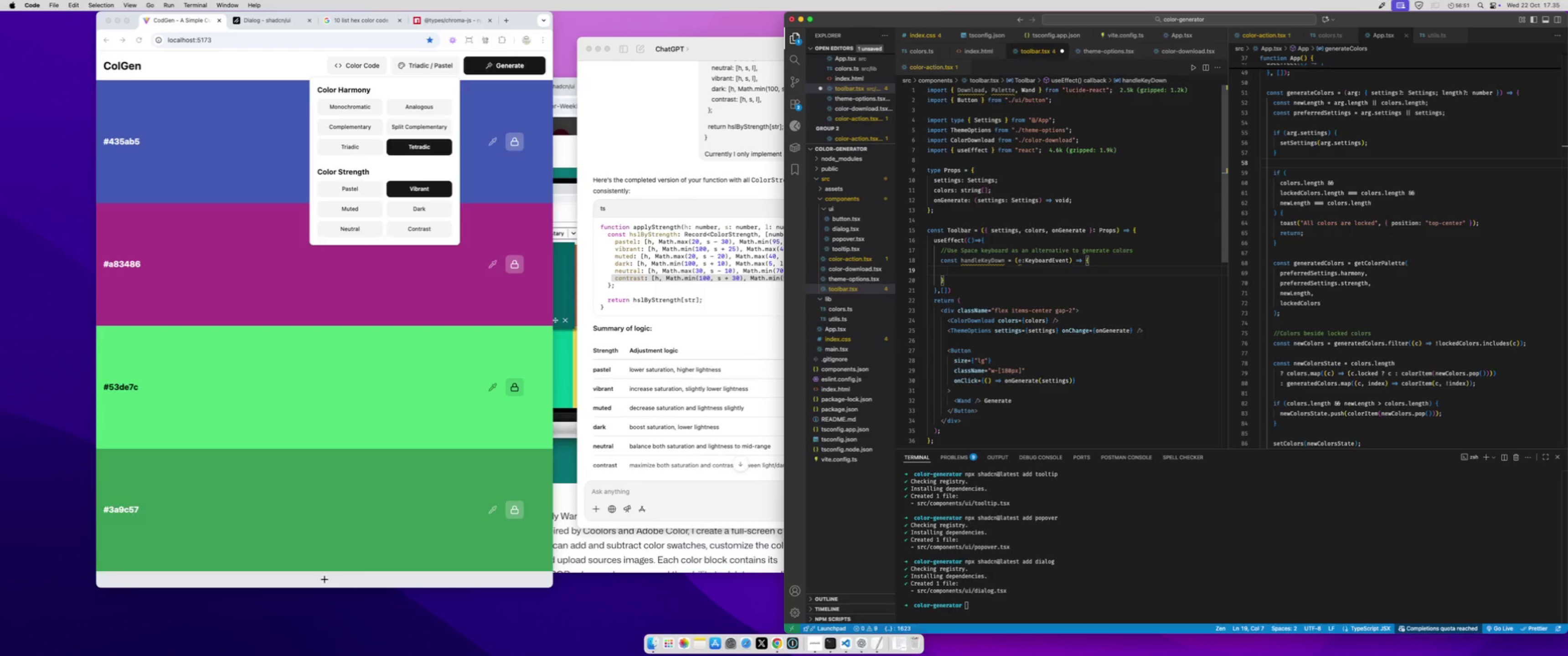 
type(if(e.co)
 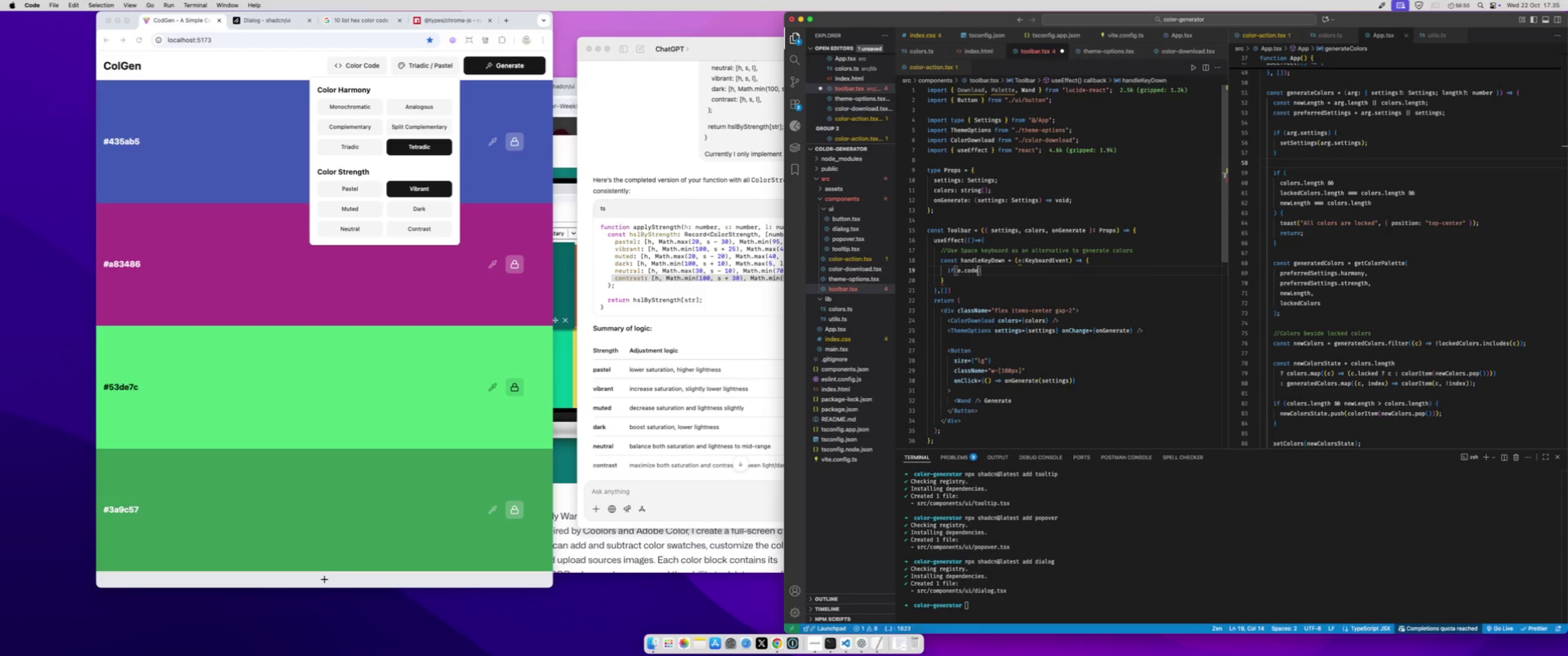 
key(Enter)
 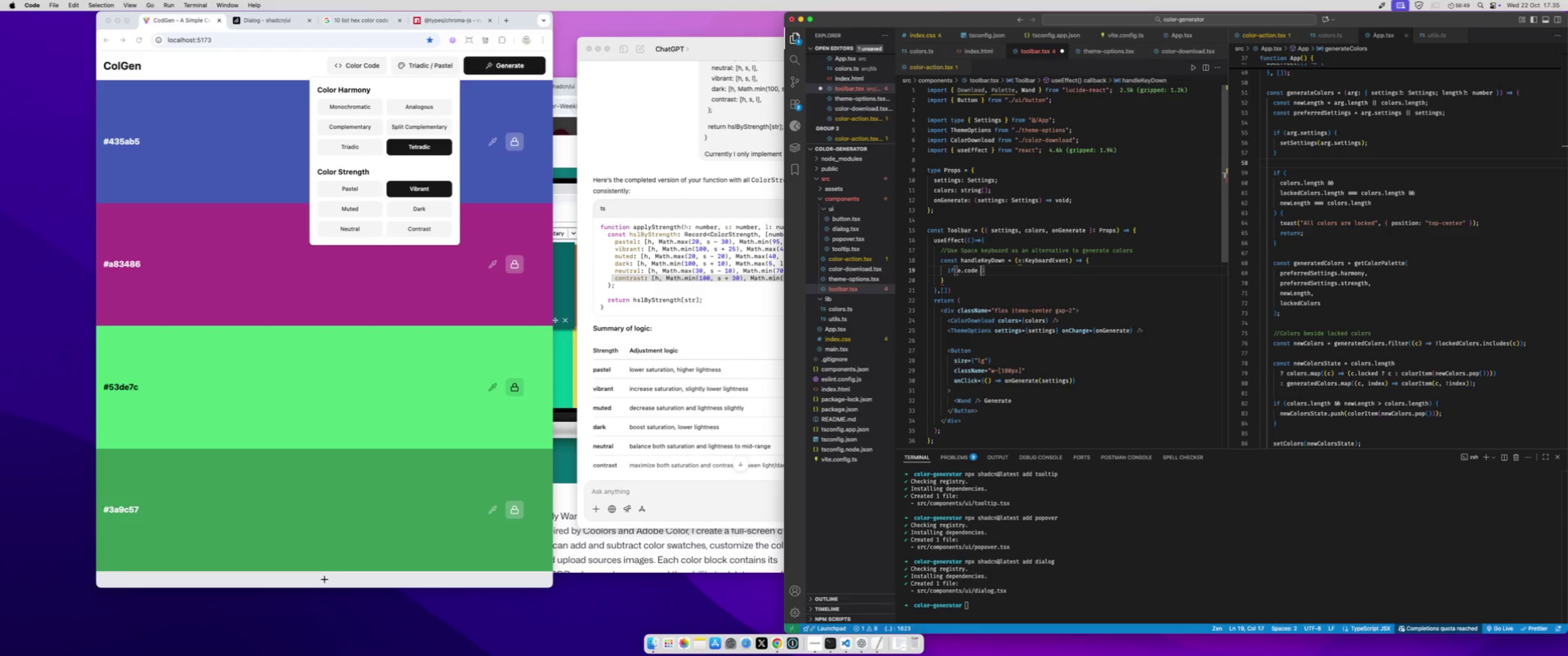 
type( === ')
key(Backspace)
key(Backspace)
key(Backspace)
key(Backspace)
key(Backspace)
type(=== 'Space)
 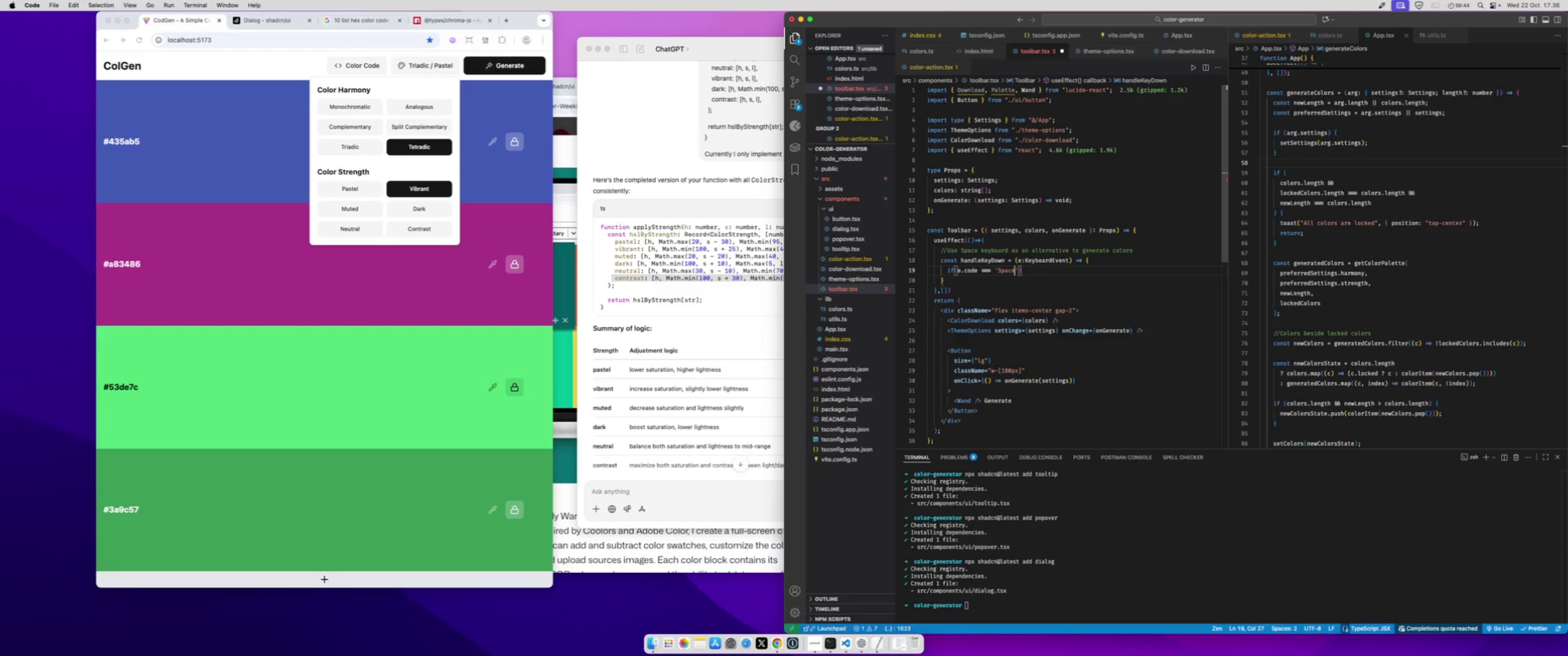 
key(ArrowRight)
 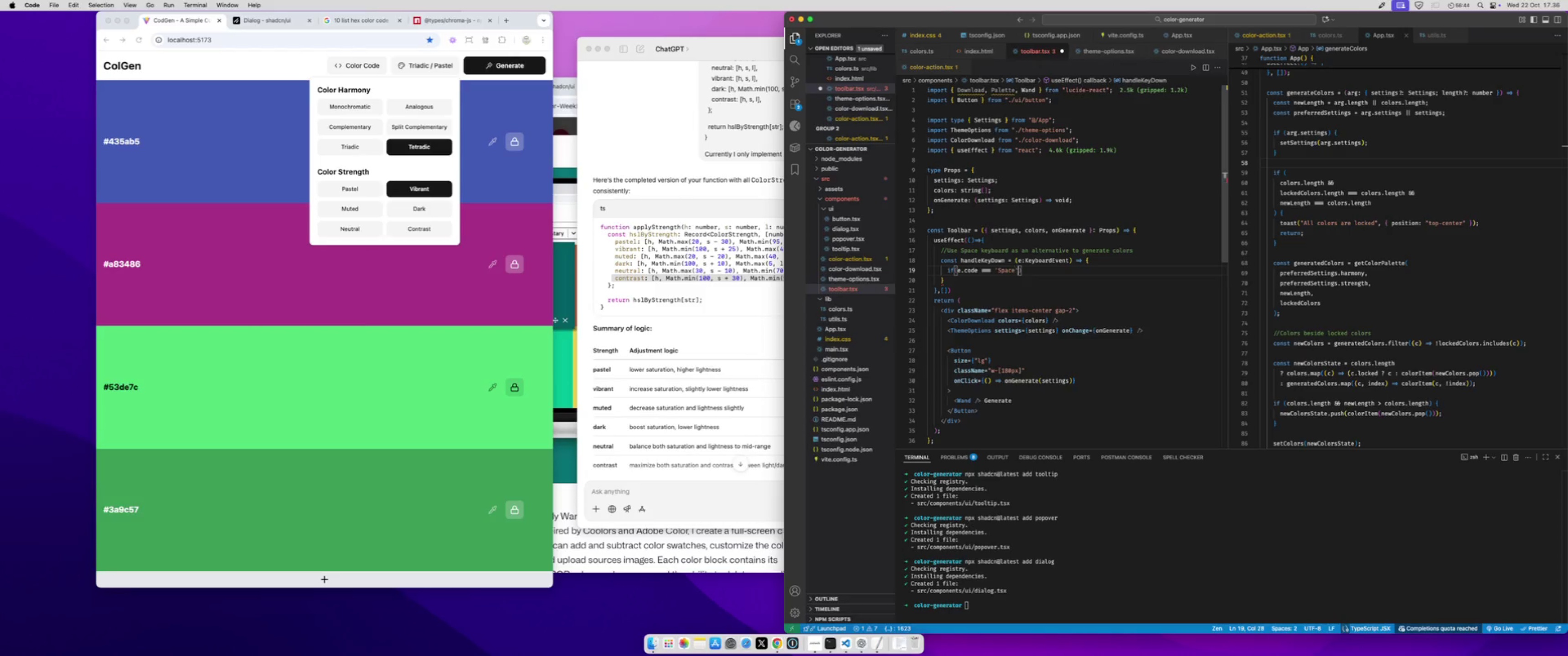 
key(ArrowRight)
 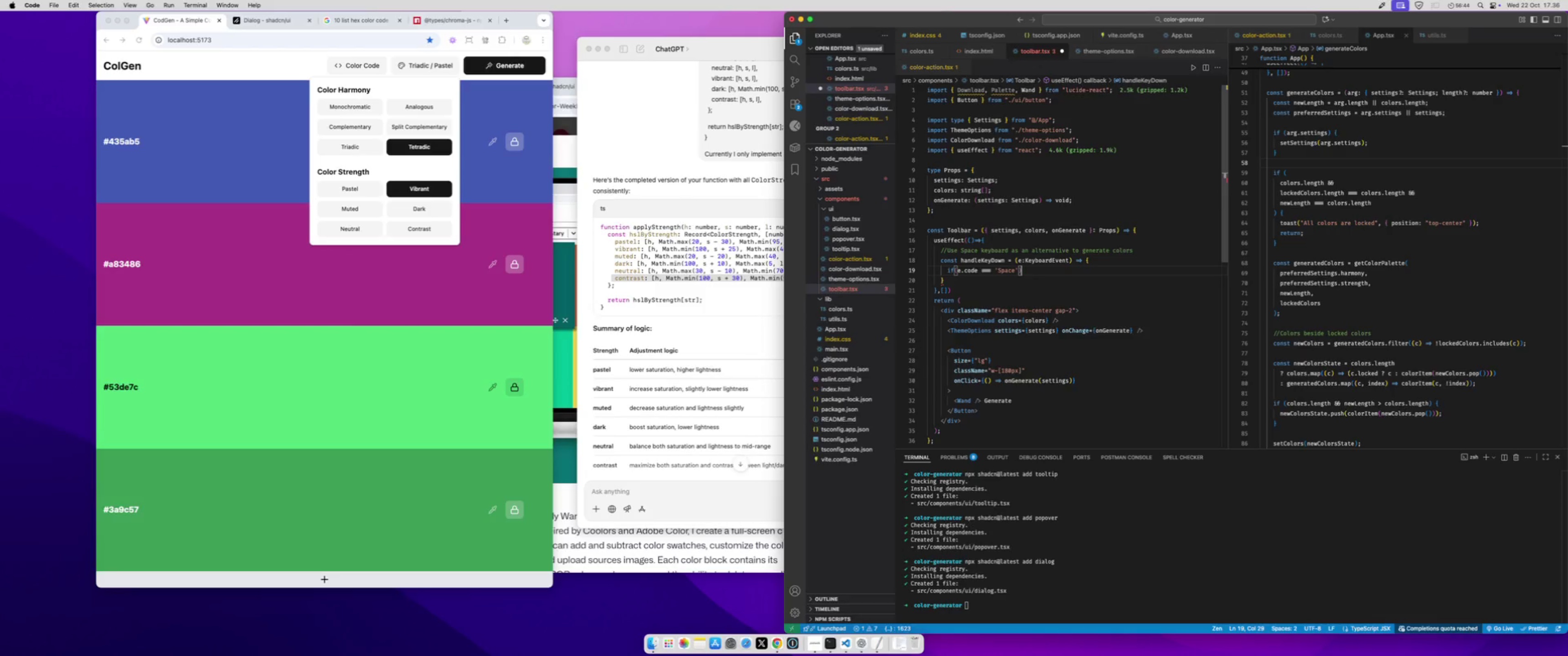 
key(Shift+BracketLeft)
 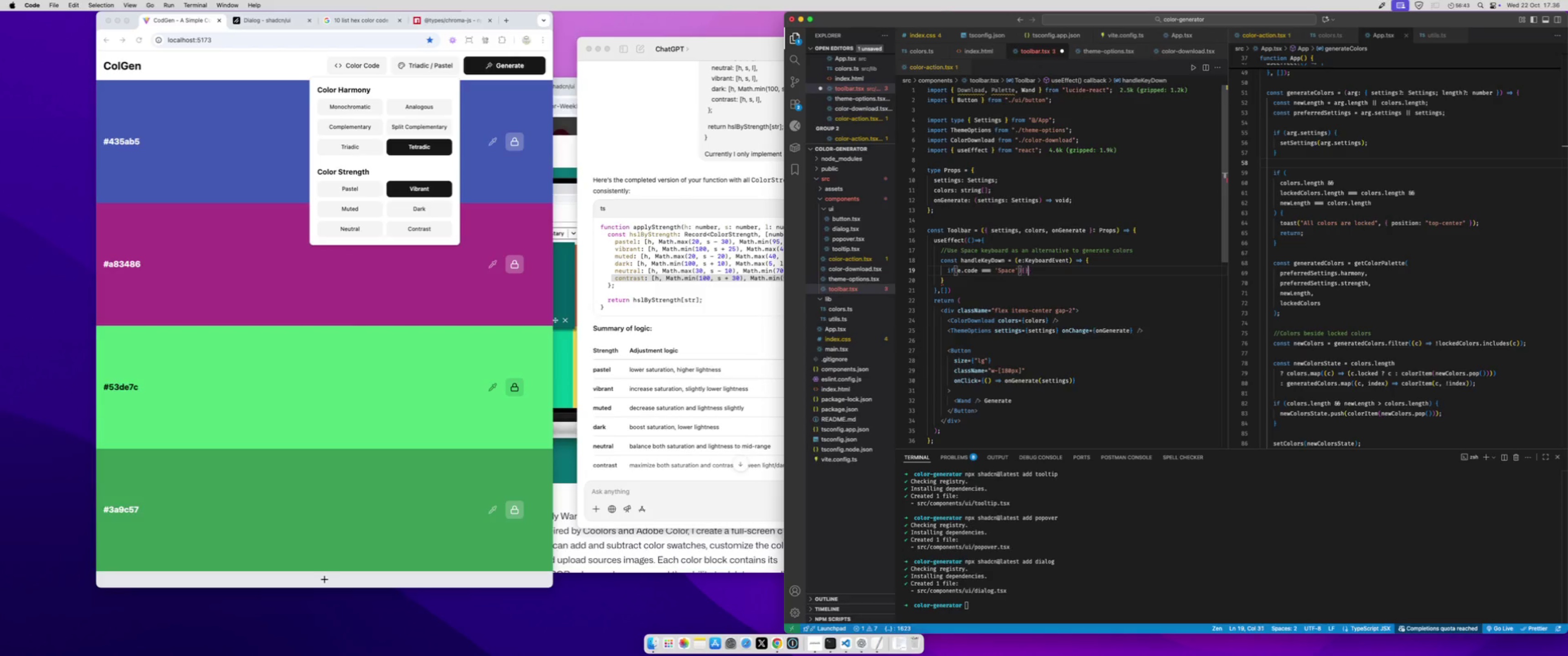 
key(Shift+BracketRight)
 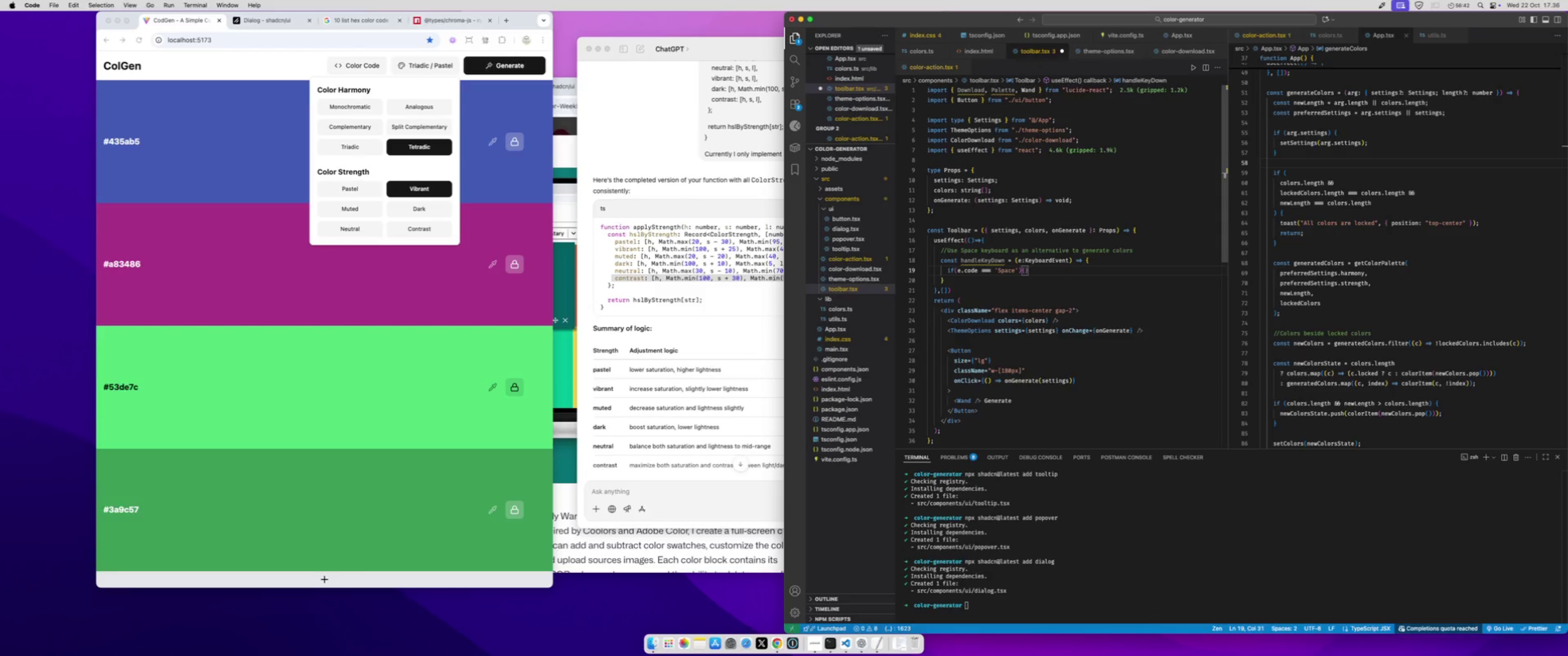 
key(ArrowLeft)
 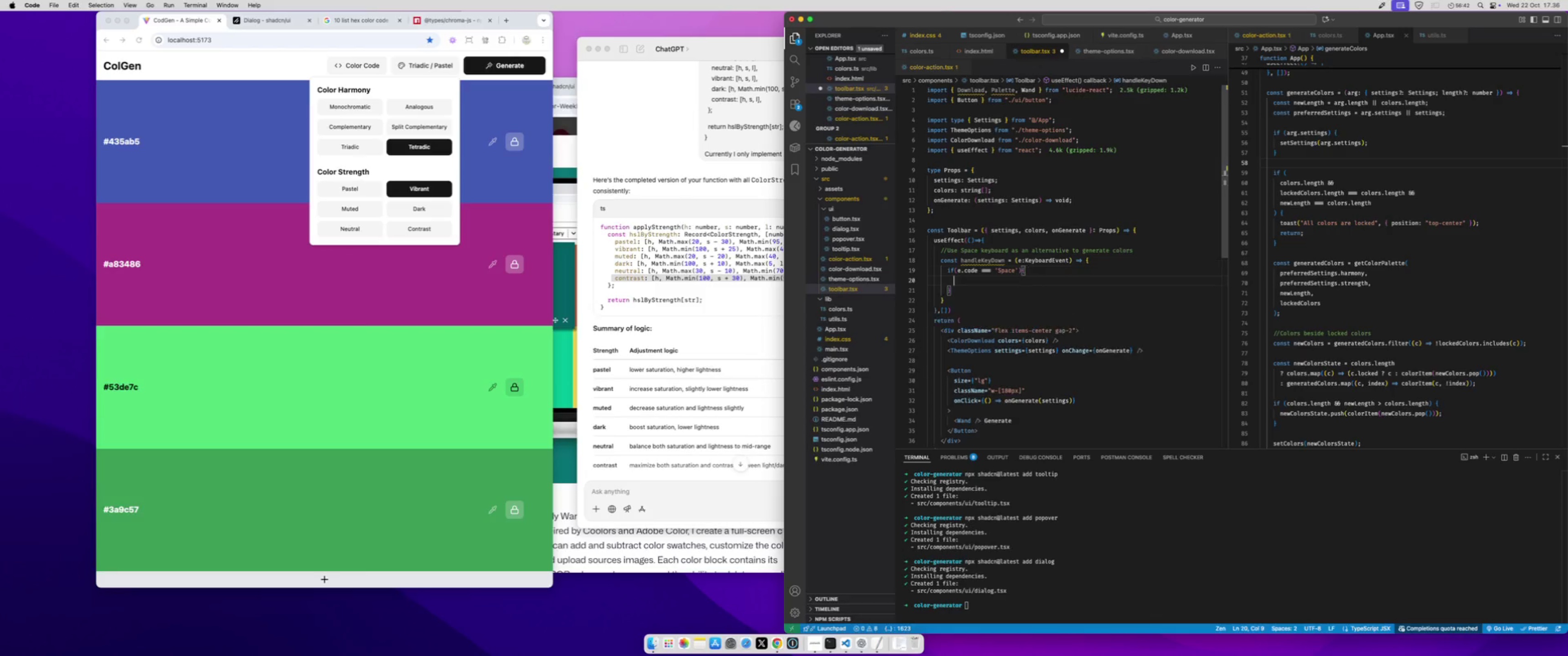 
key(Enter)
 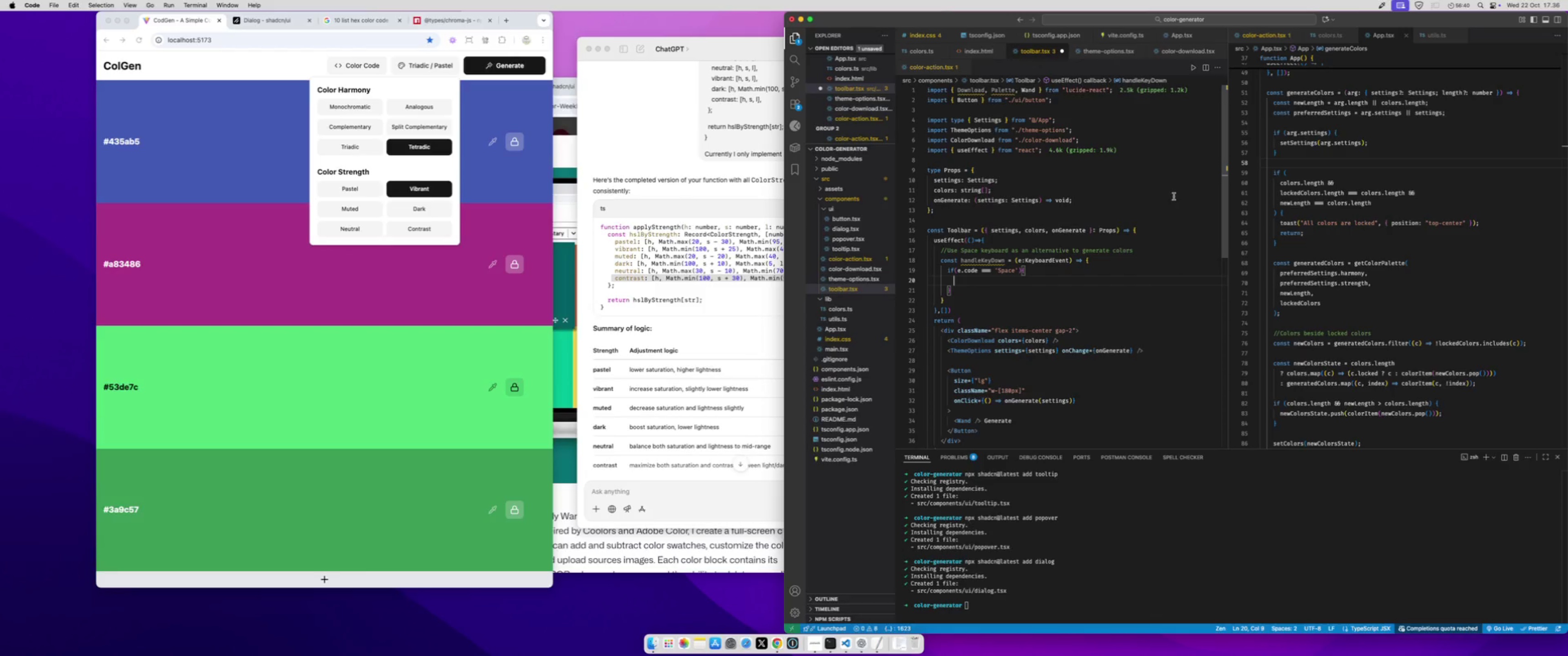 
left_click([1156, 232])
 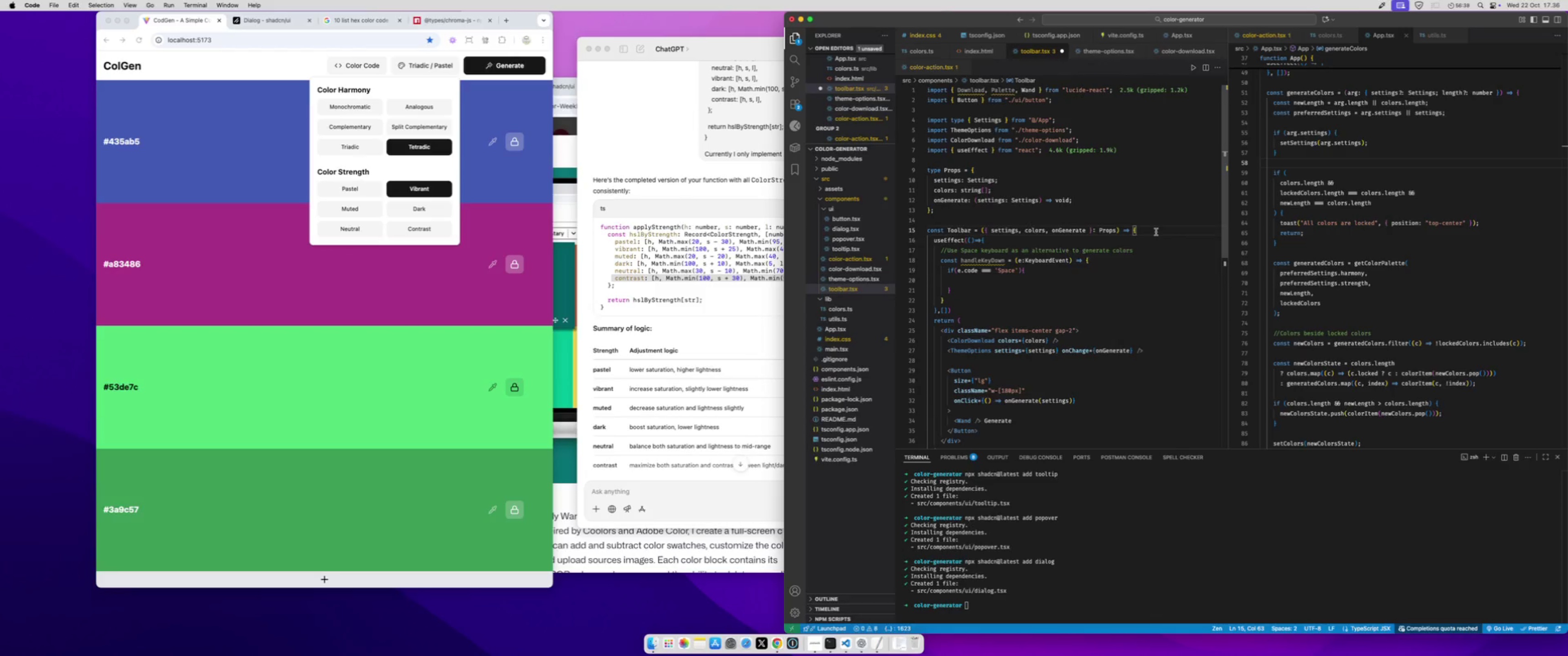 
key(Enter)
 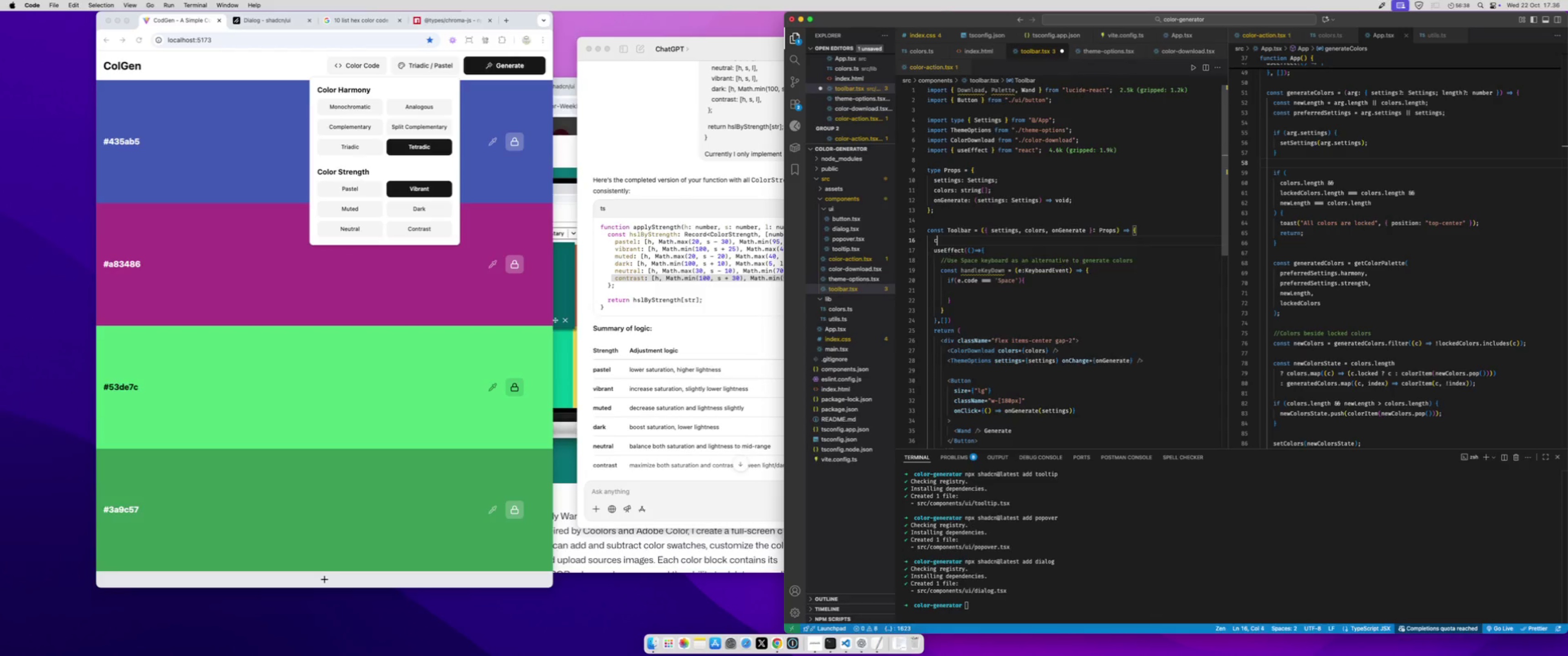 
type(const btnRef = useR)
 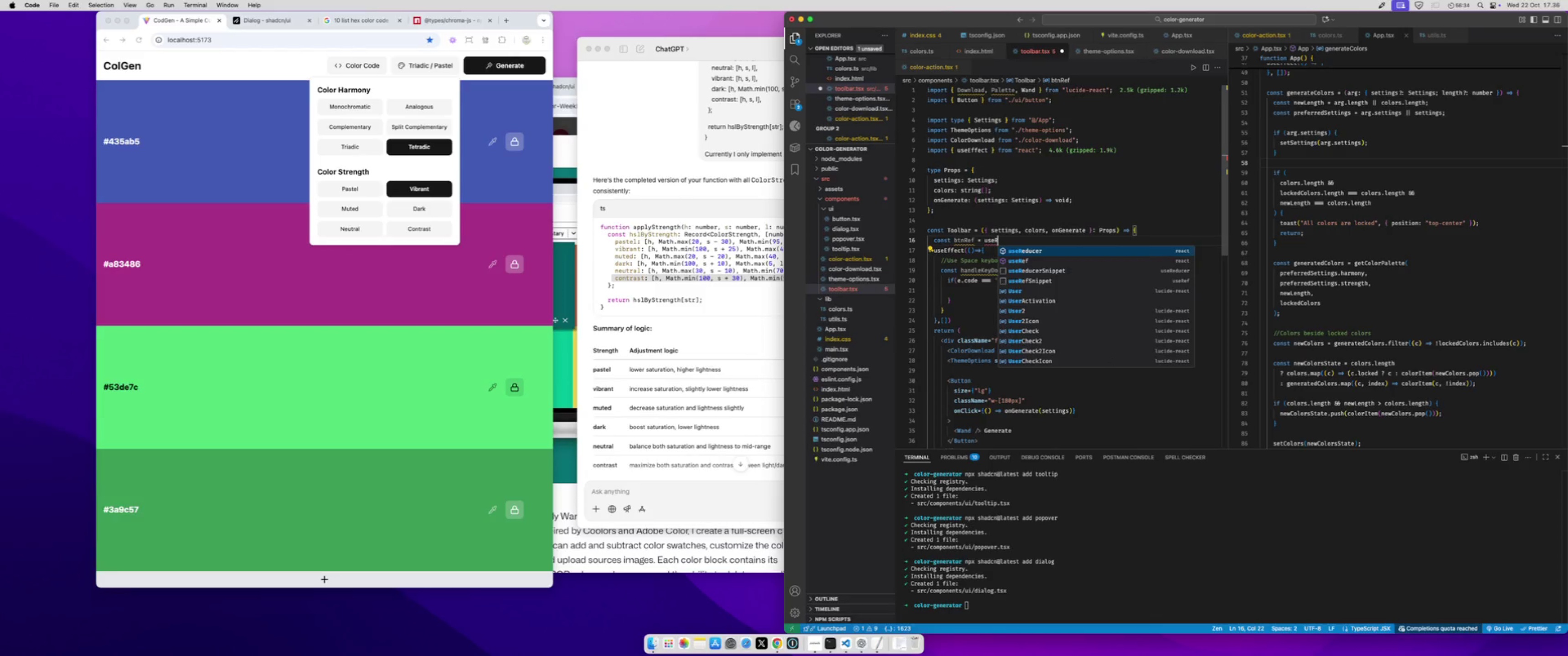 
key(ArrowDown)
 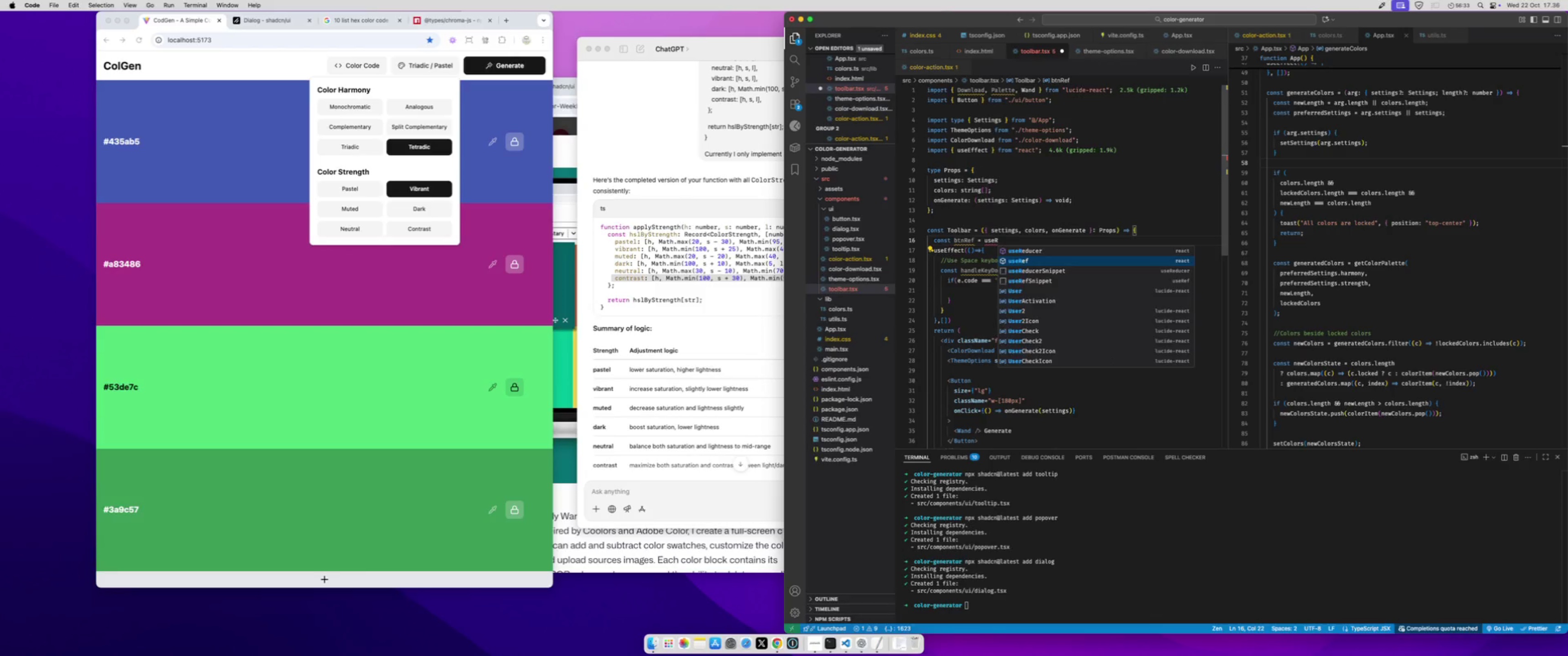 
key(Enter)
 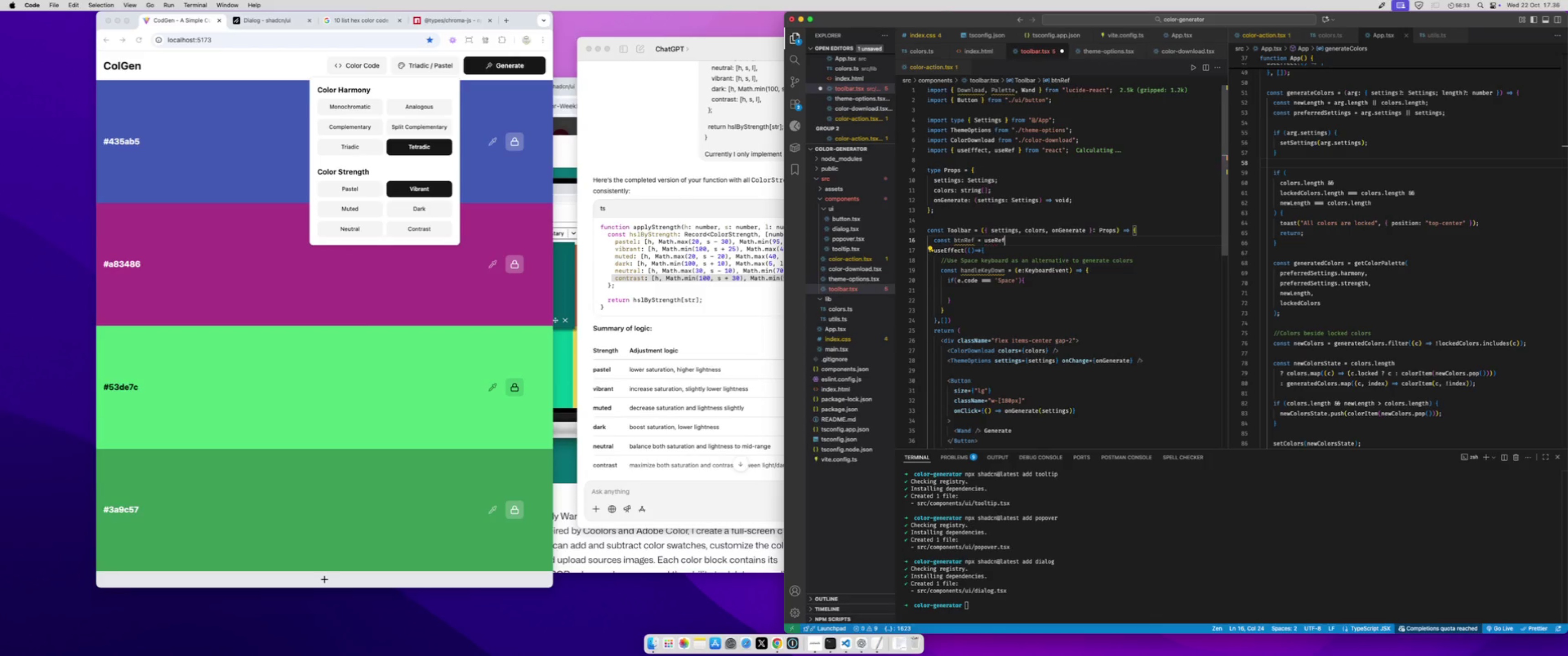 
type(<HTMLBu)
 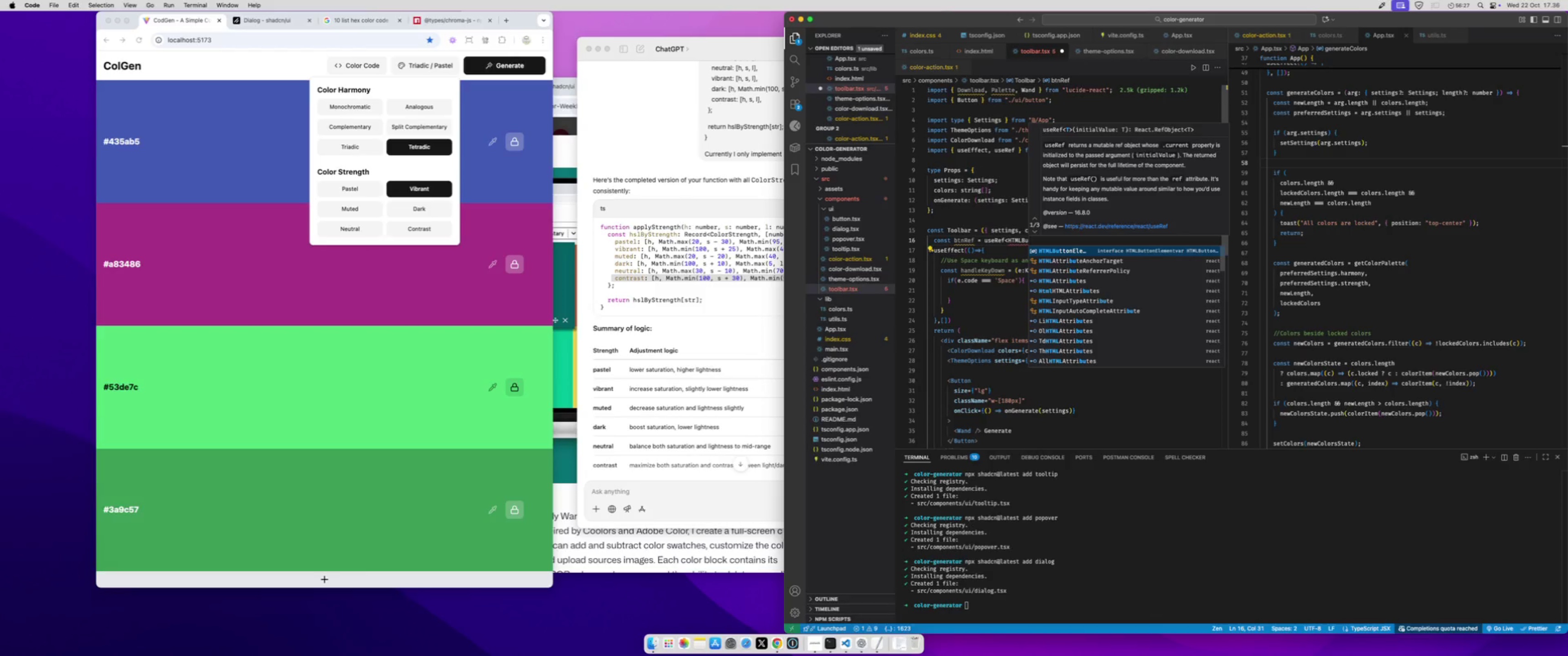 
key(Enter)
 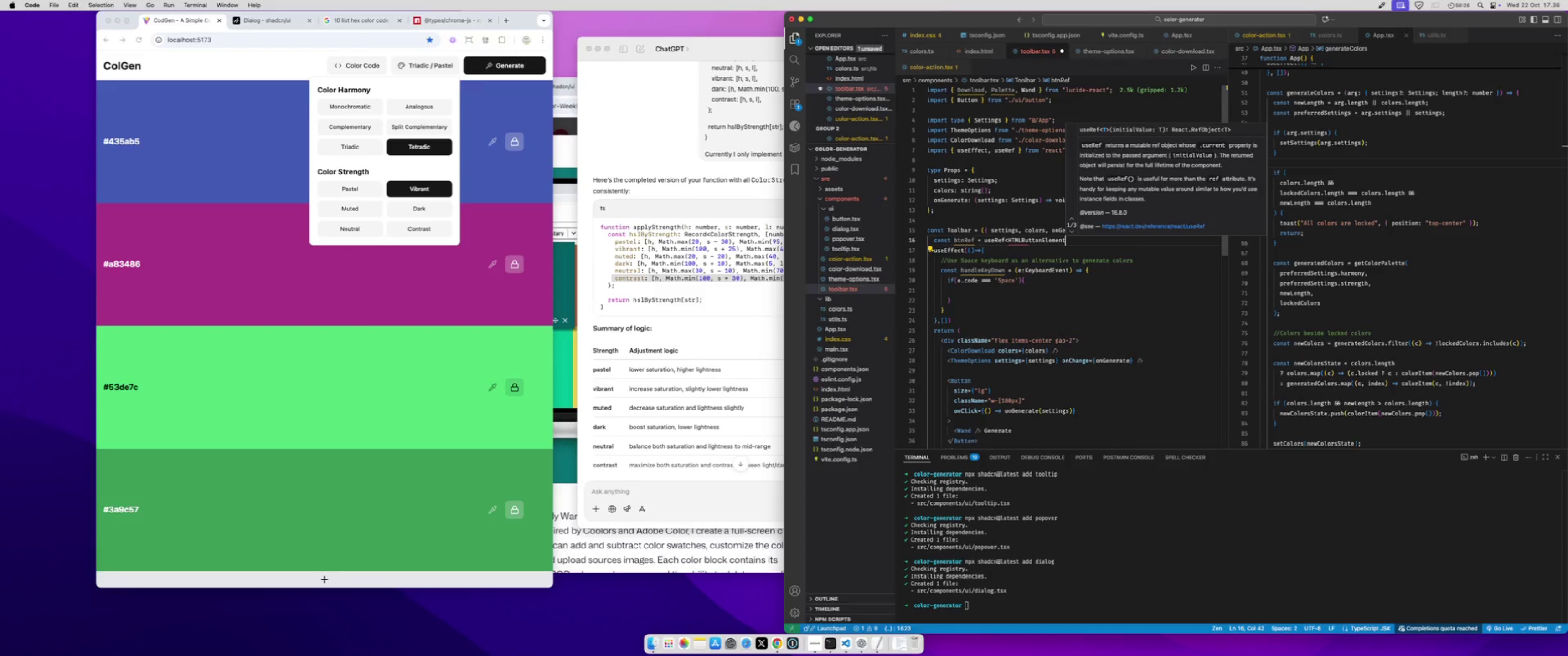 
key(Shift+Period)
 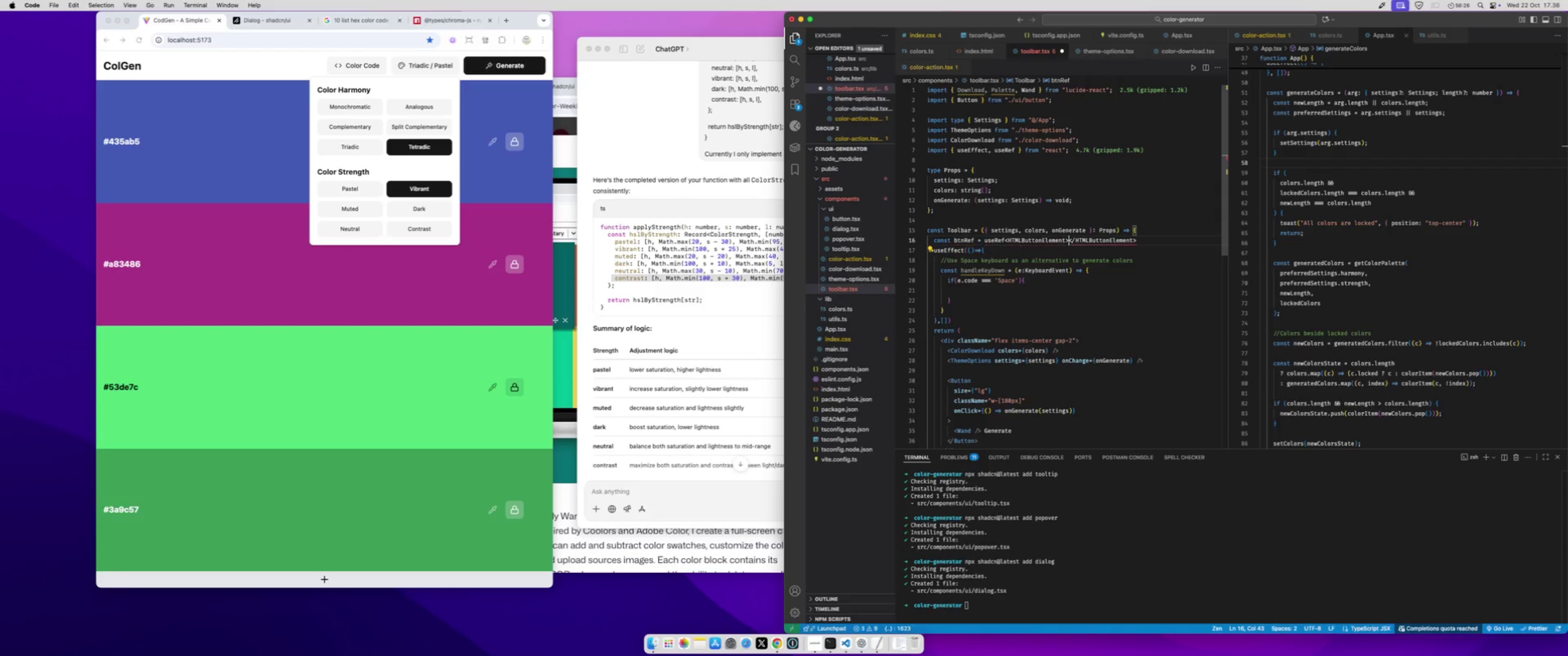 
key(Meta+Shift+ArrowRight)
 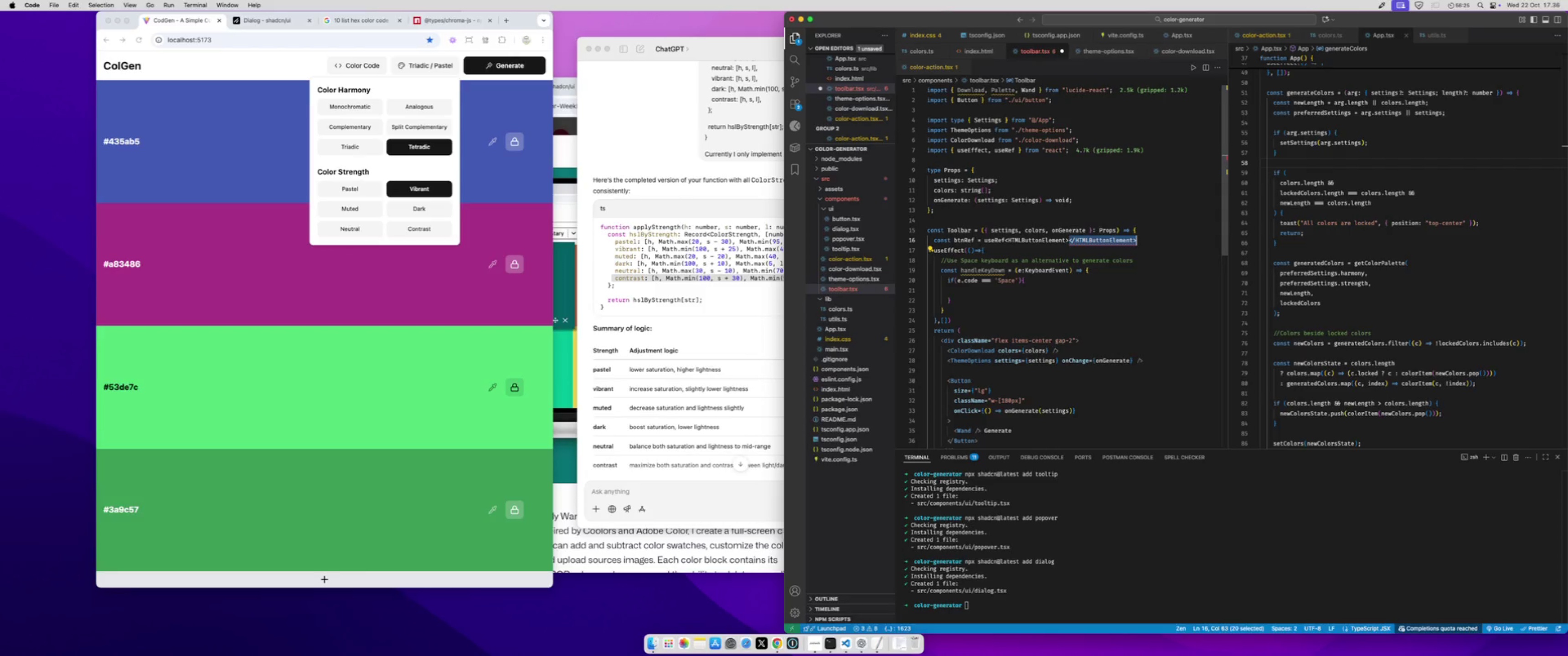 
key(Backspace)
type((null)
 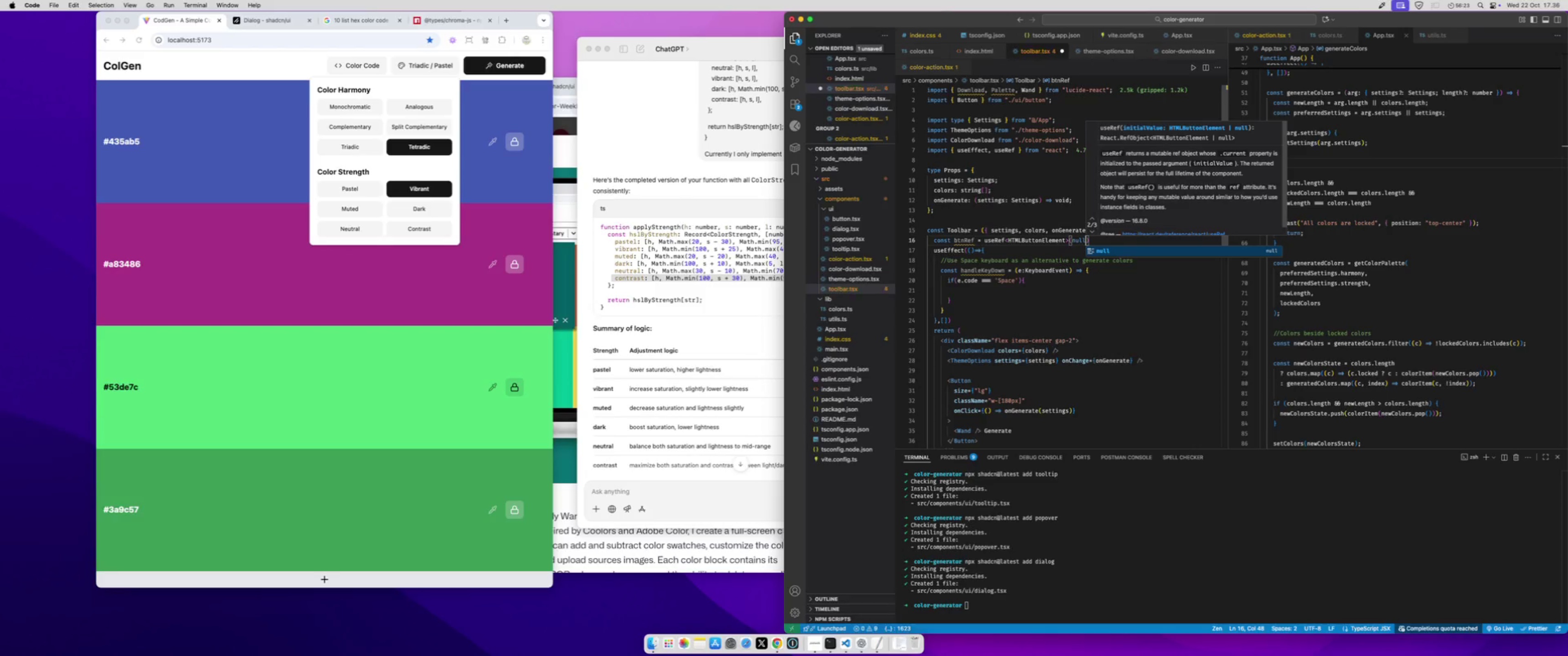 
key(Meta+S)
 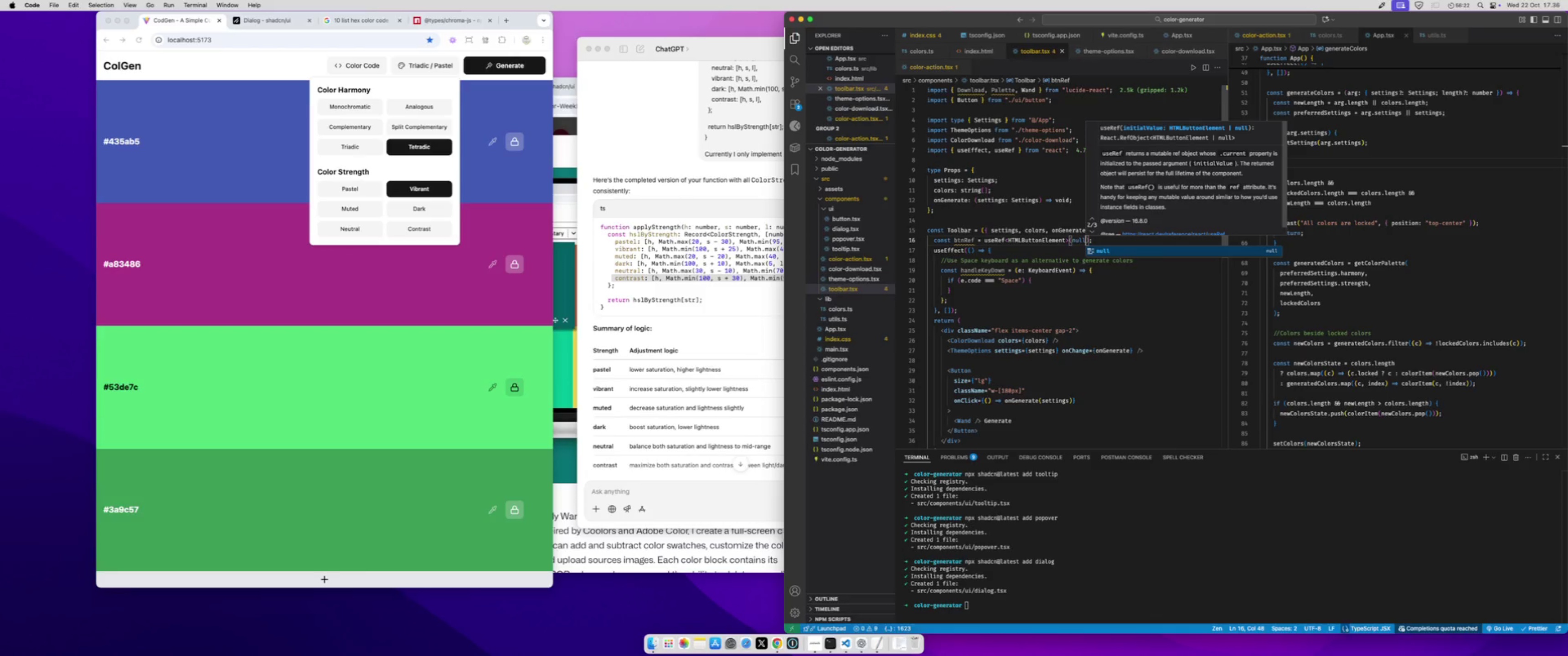 
key(ArrowRight)
 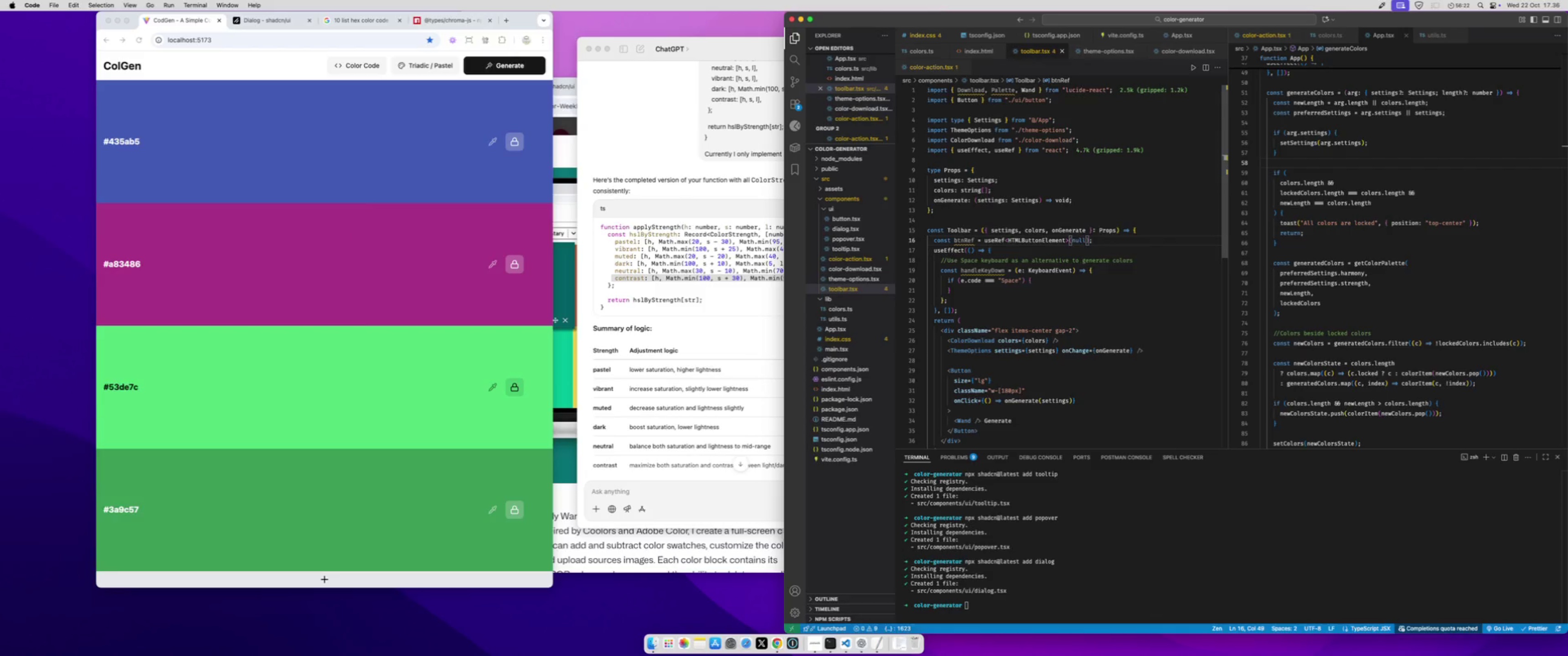 
key(ArrowDown)
 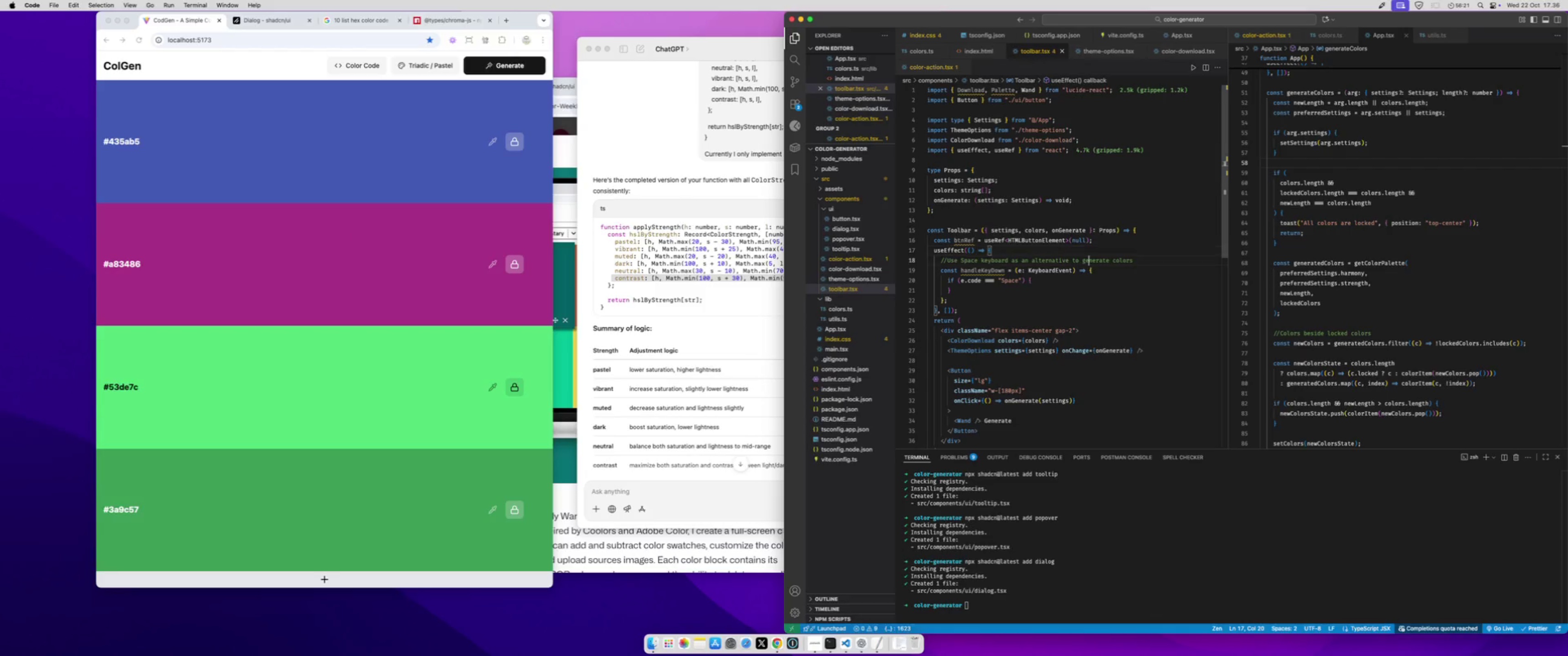 
key(ArrowDown)
 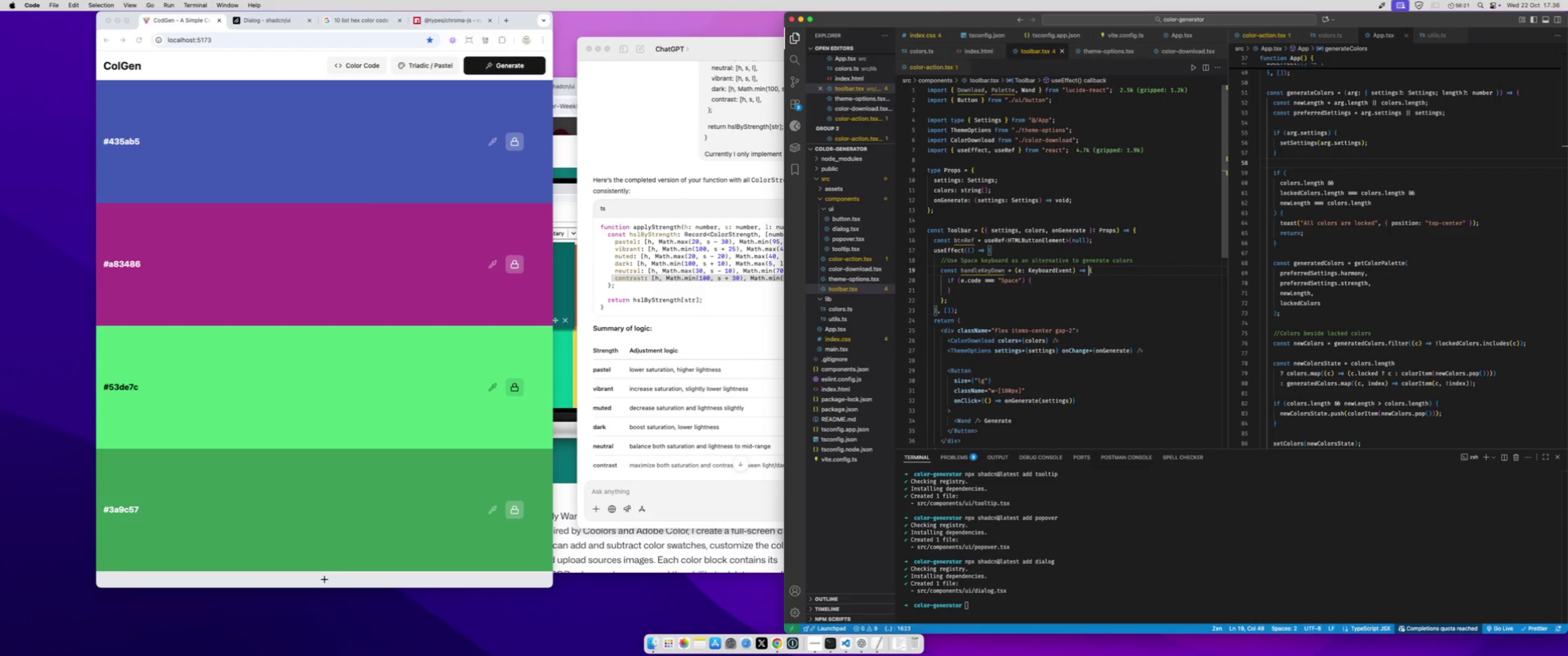 
key(ArrowDown)
 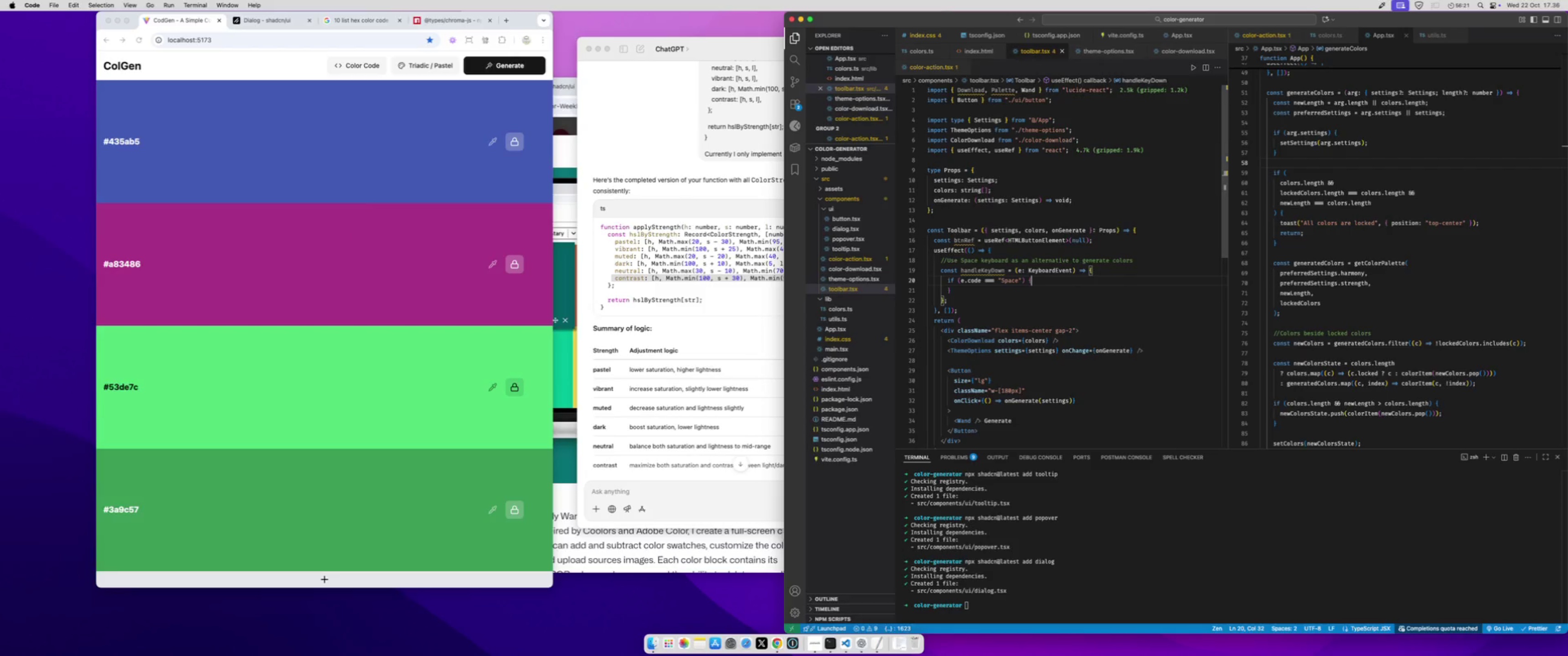 
key(ArrowDown)
 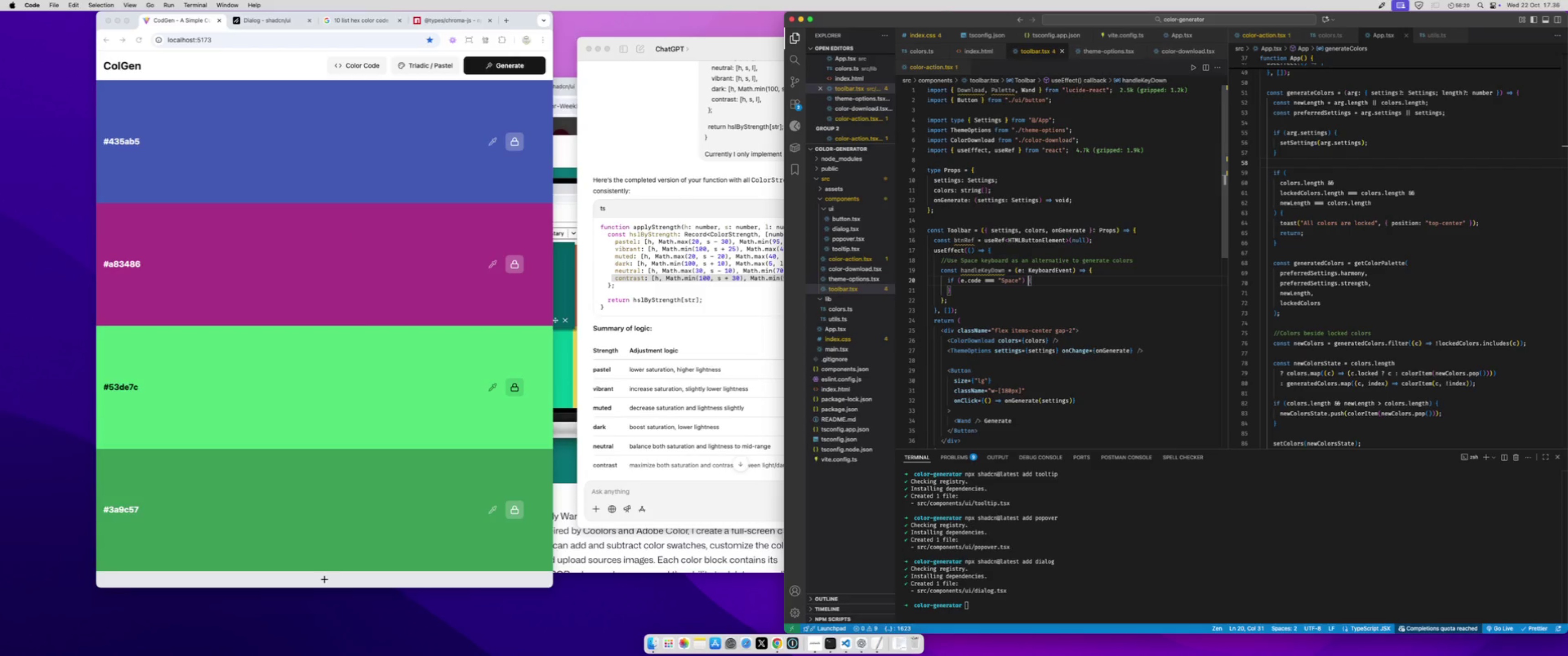 
key(ArrowLeft)
 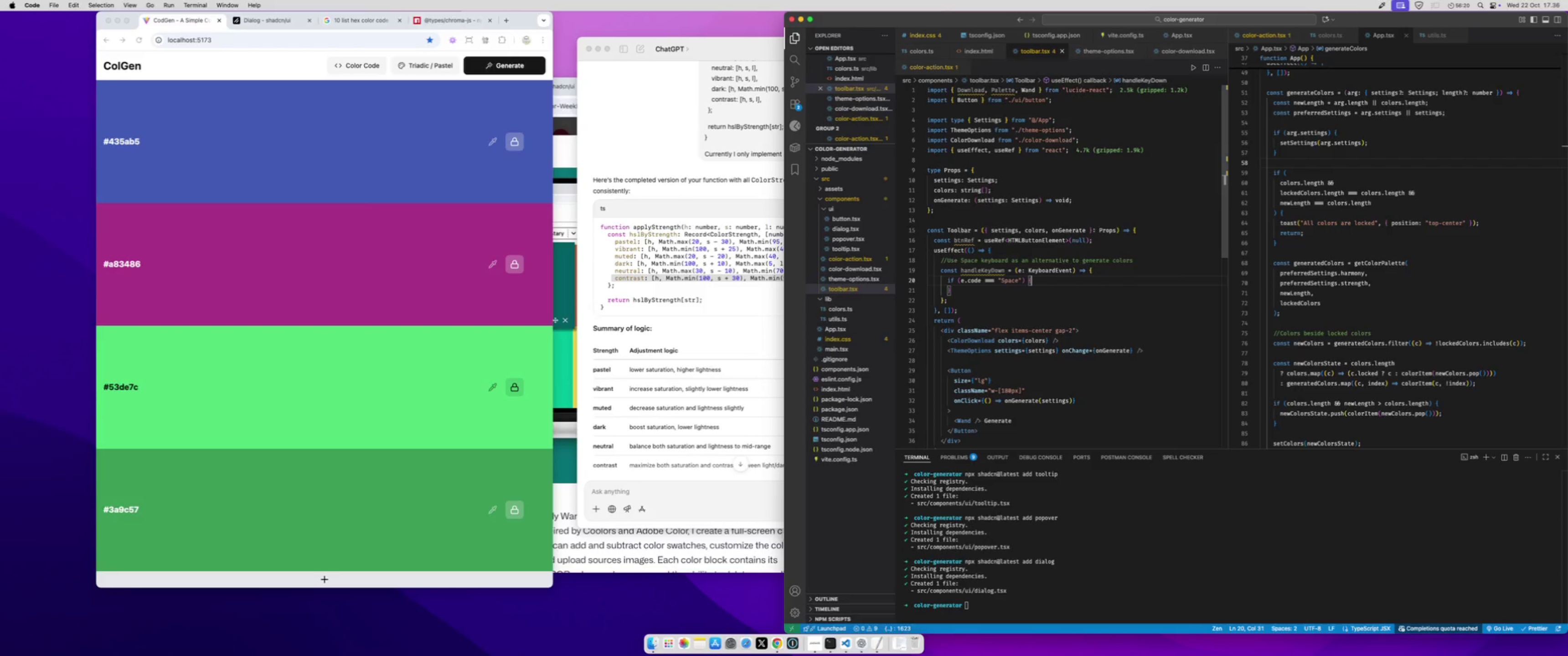 
key(ArrowRight)
 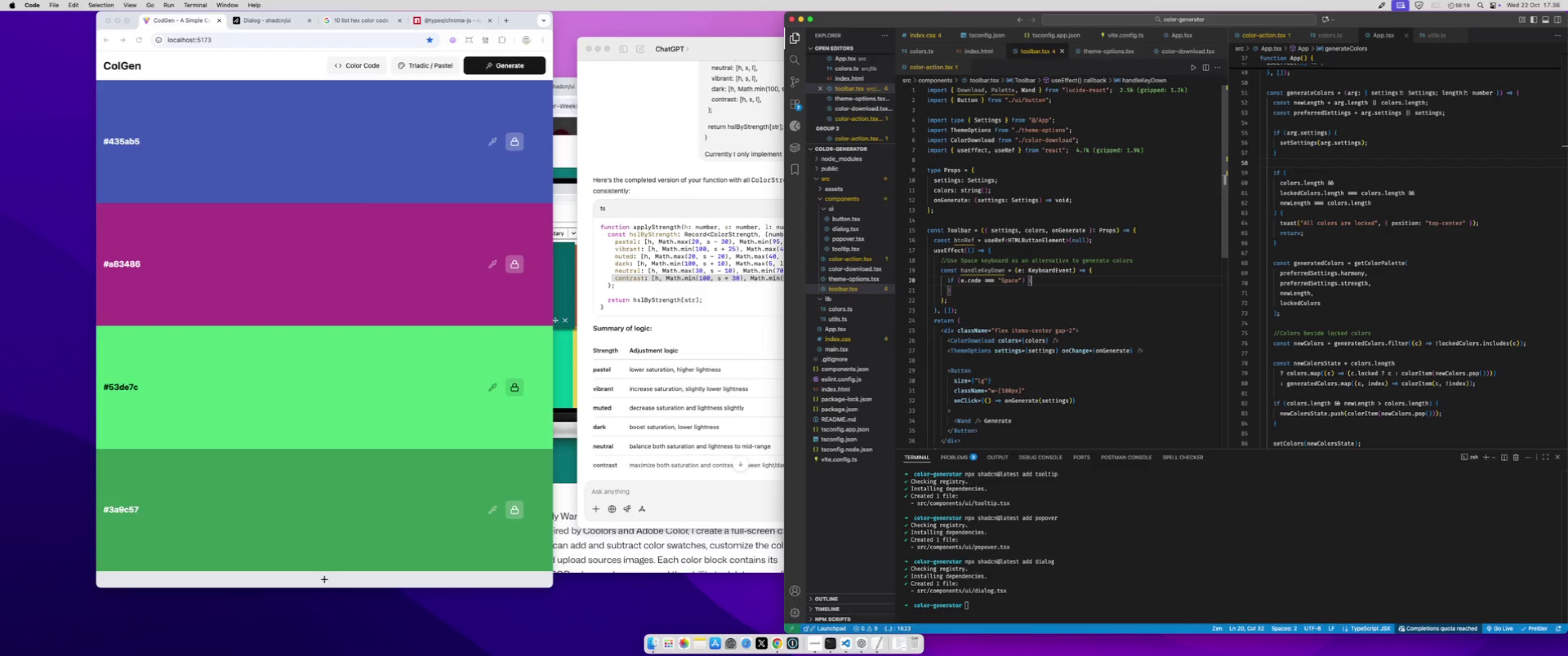 
key(Enter)
 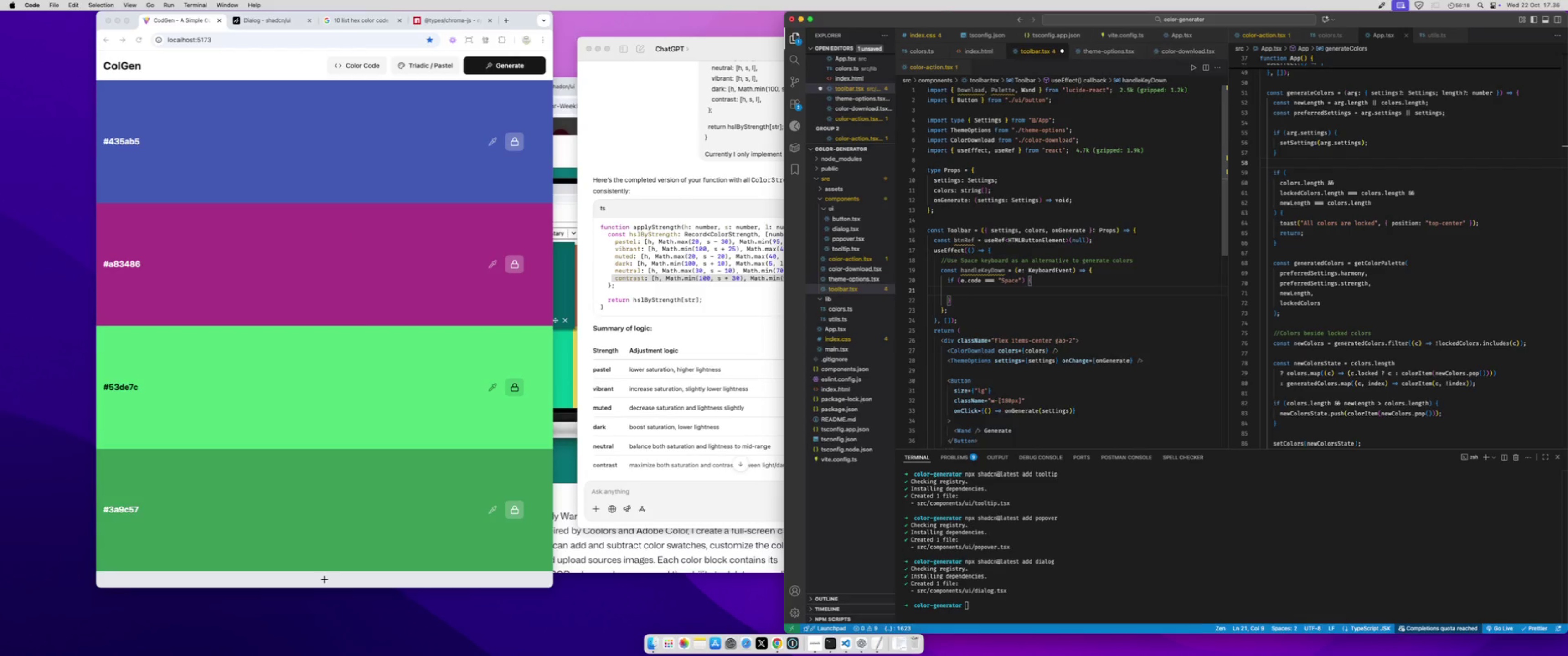 
type(bn)
 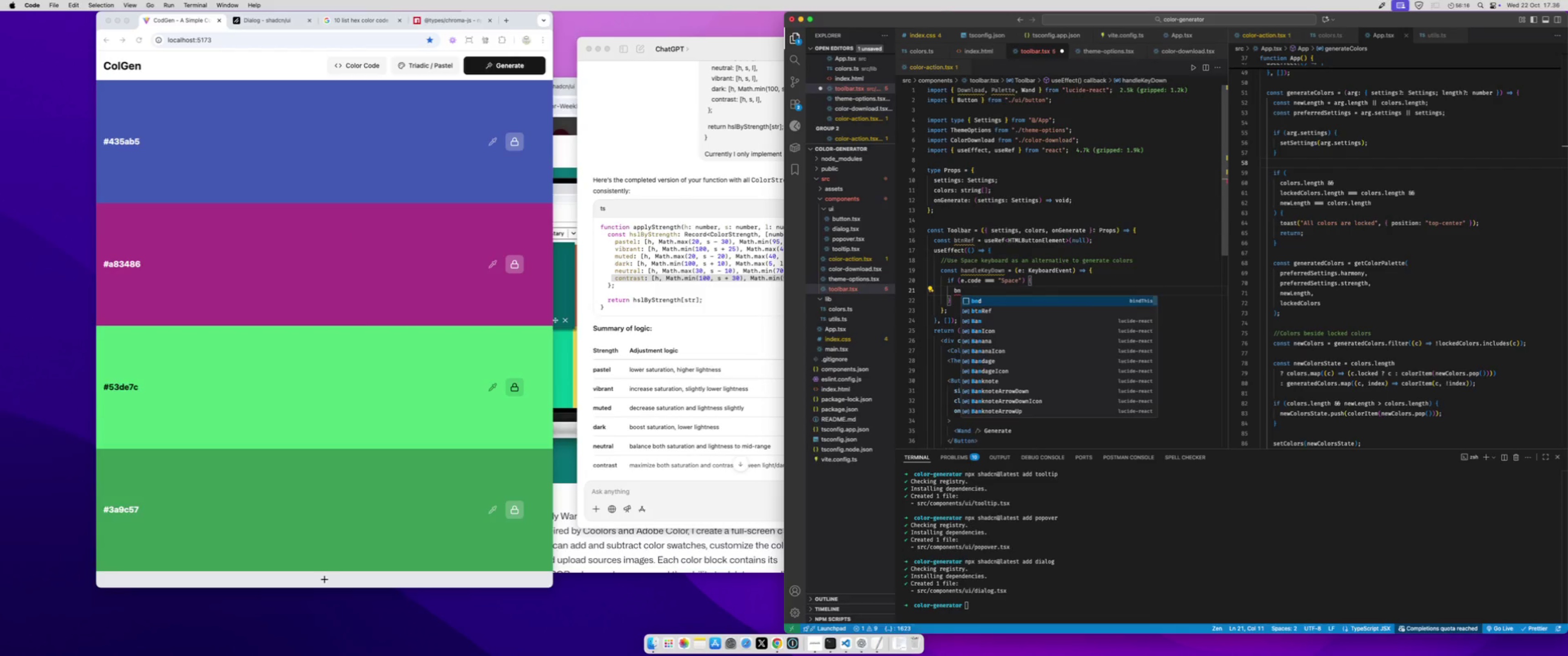 
key(ArrowDown)
 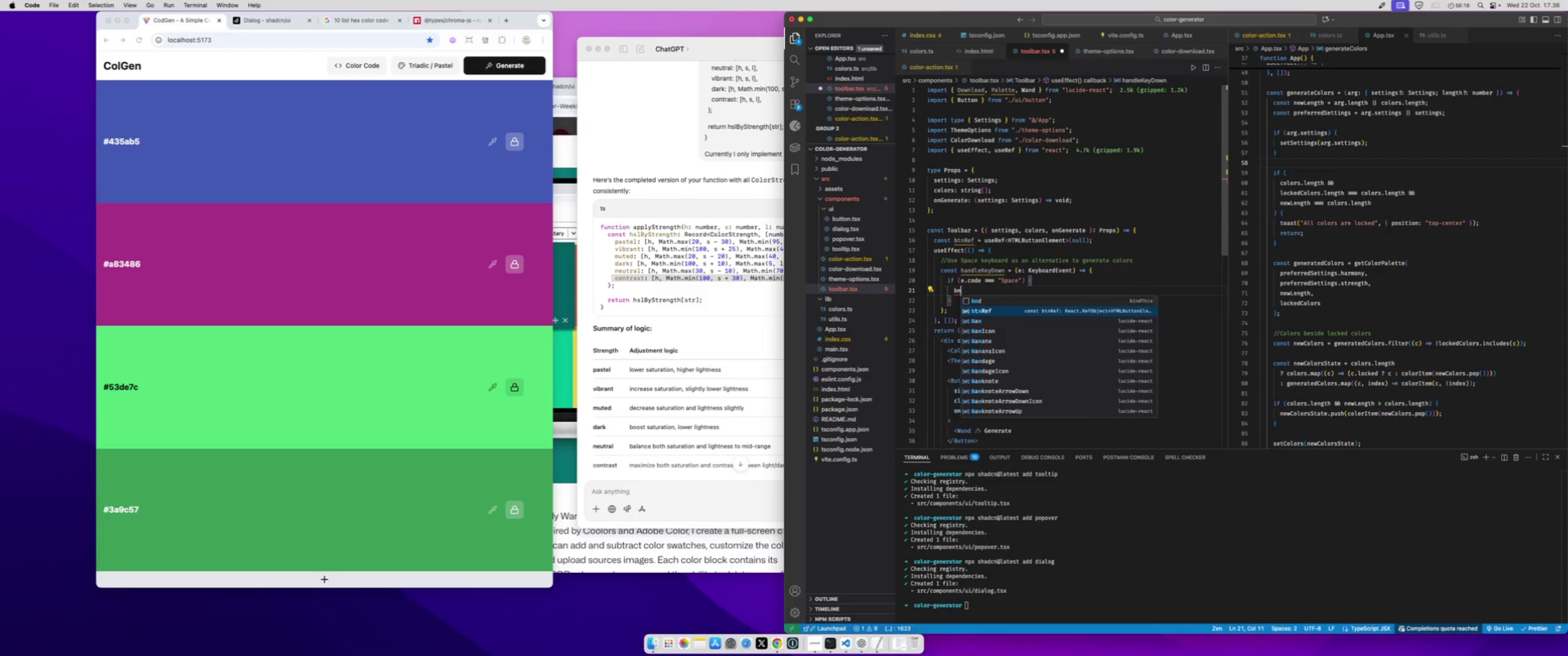 
key(Enter)
 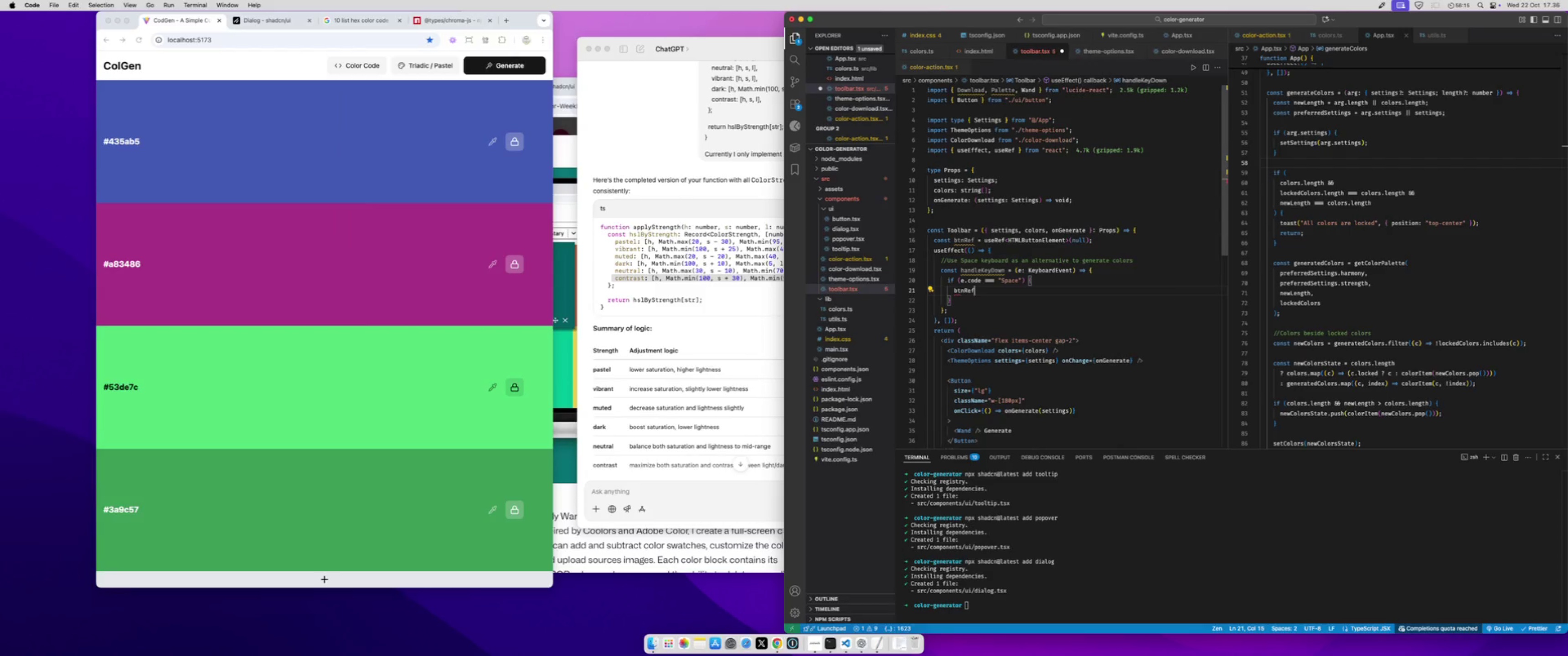 
type(.cu)
 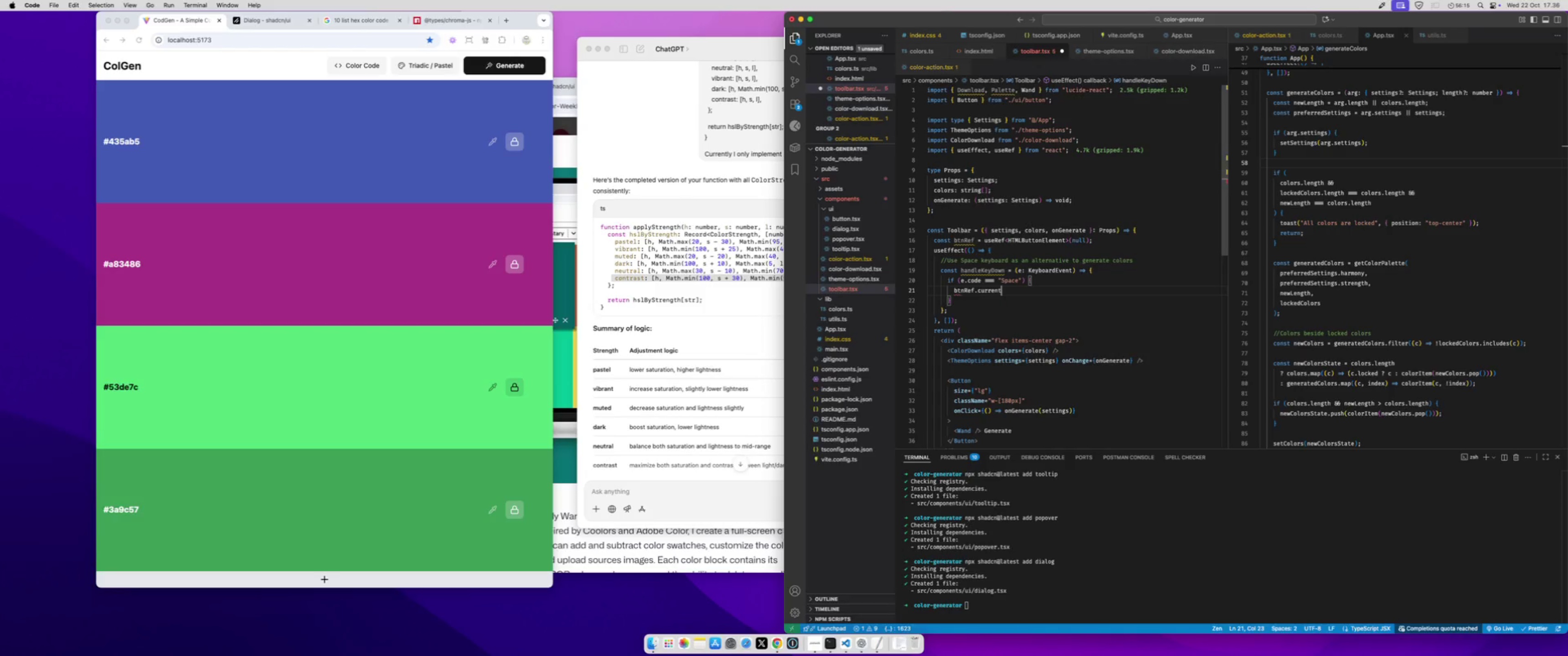 
key(Enter)
 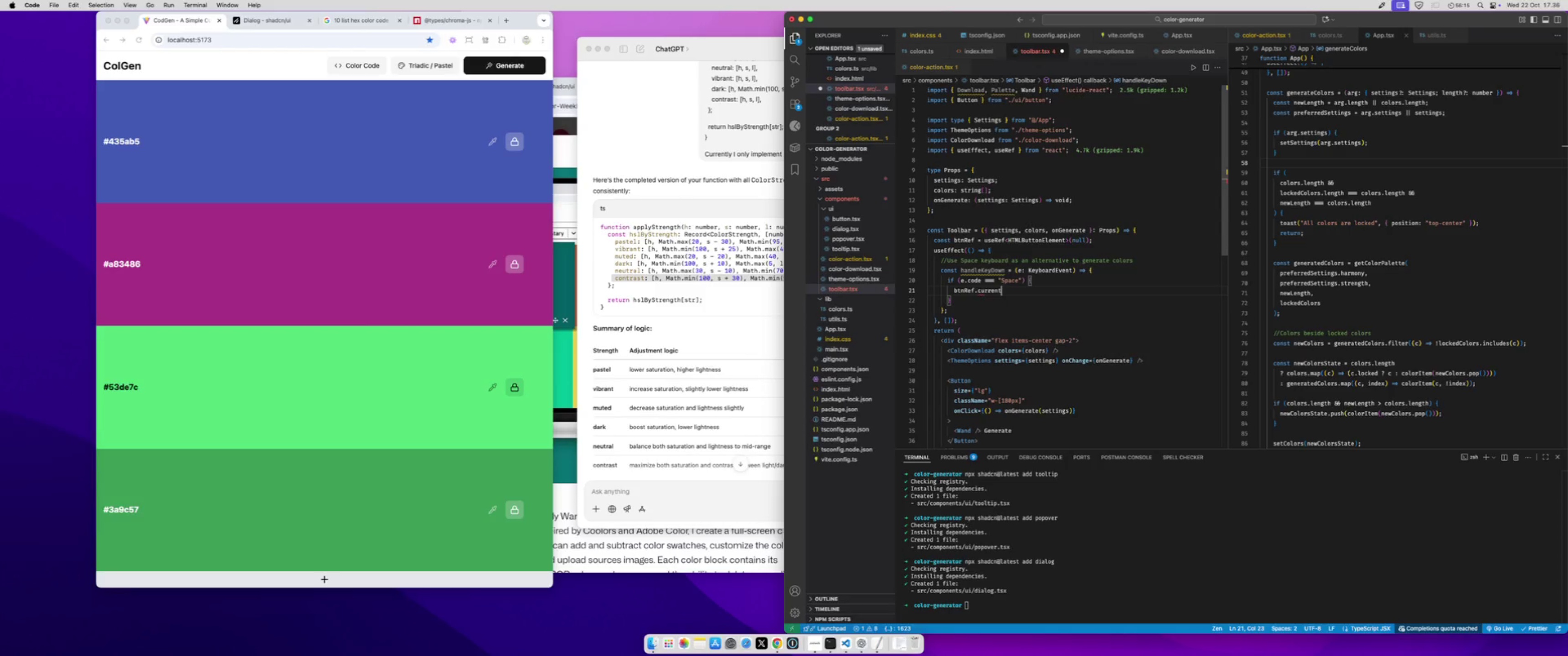 
type(?.cli)
 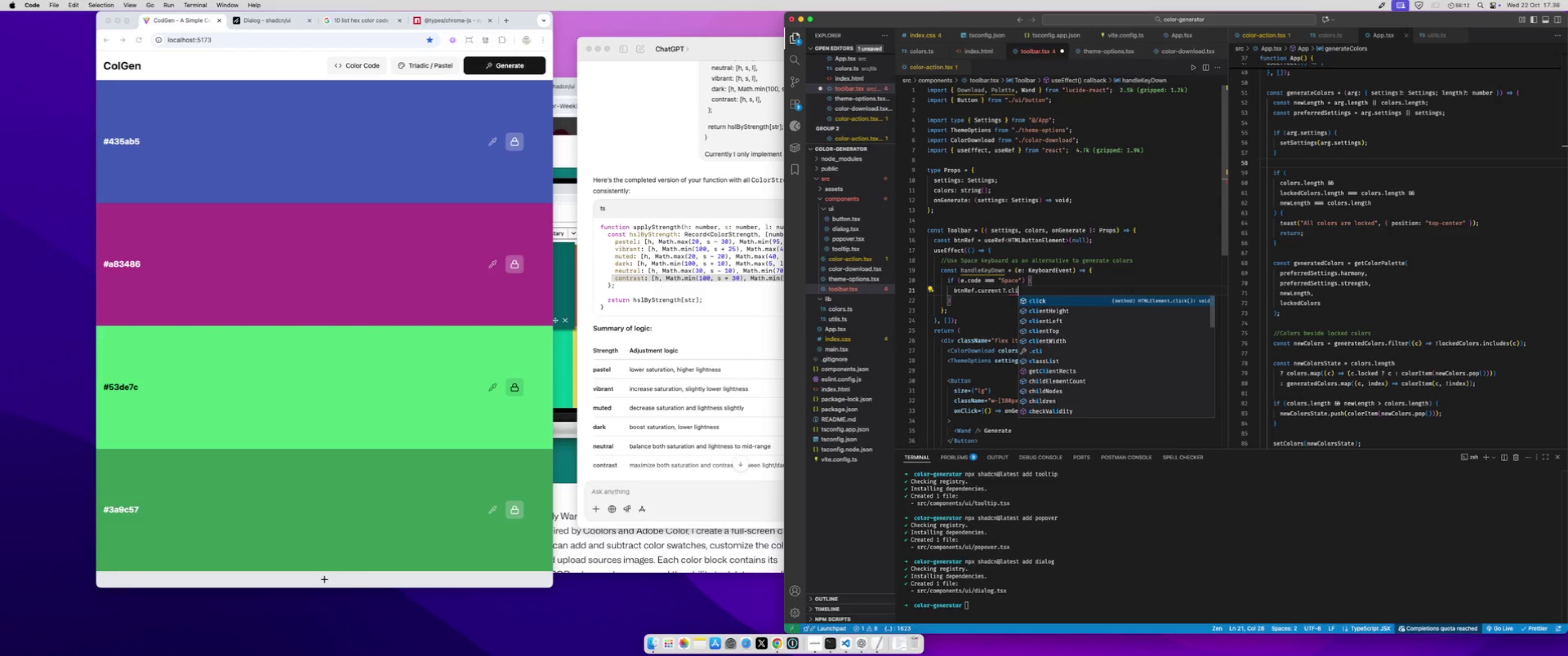 
key(Enter)
 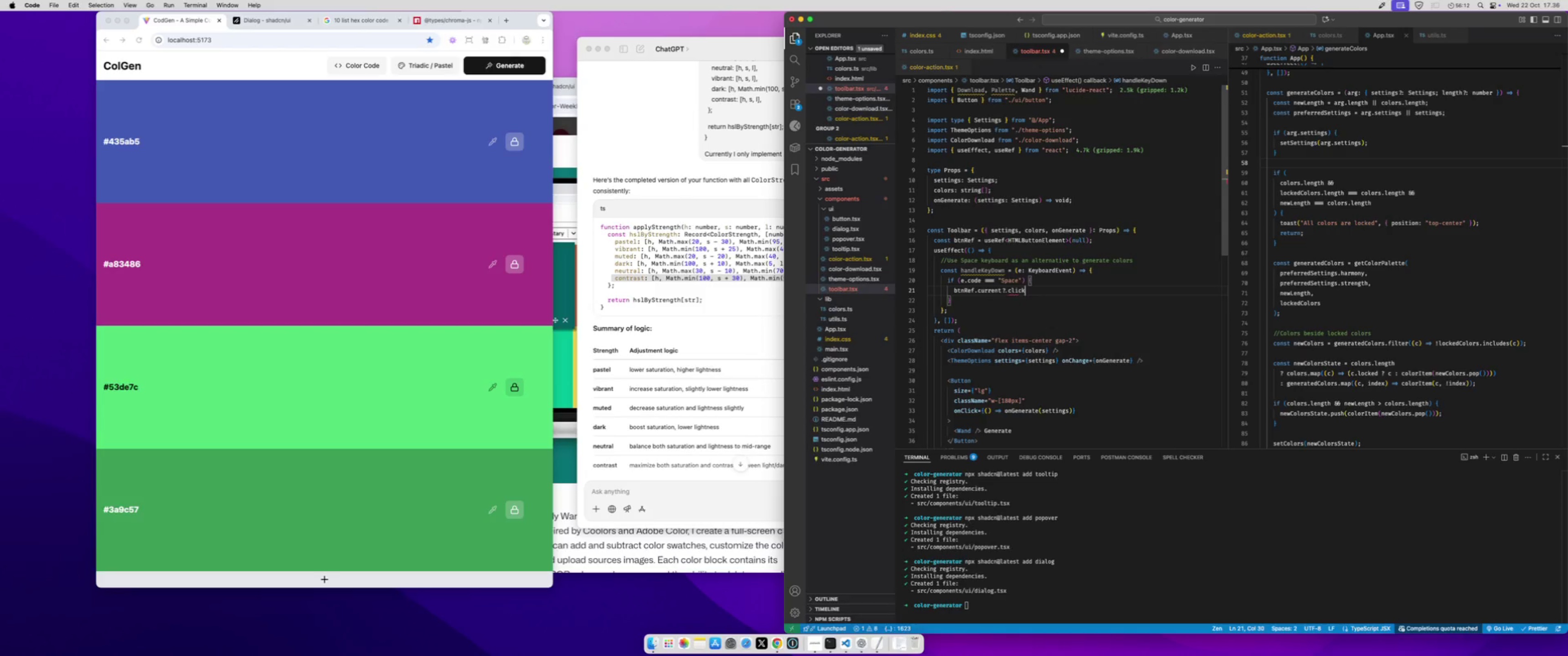 
type(())
 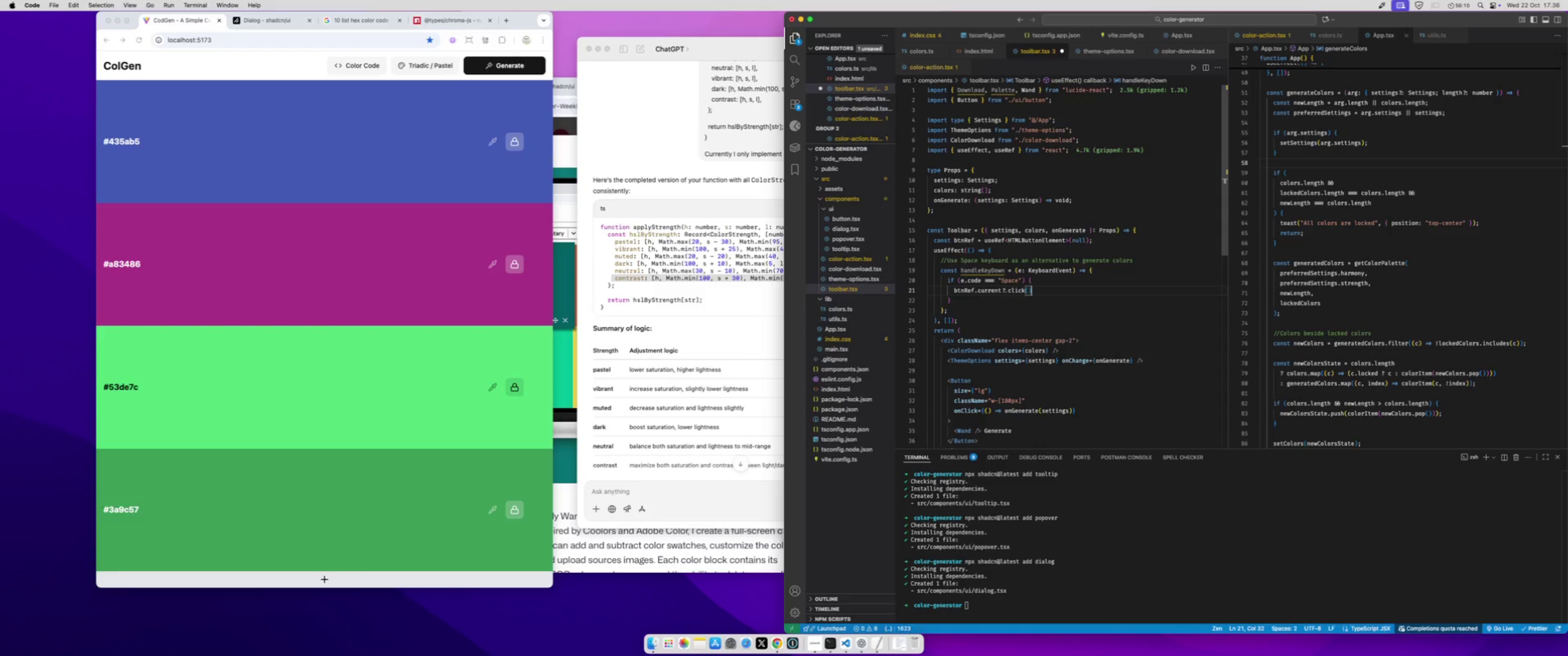 
key(Enter)
 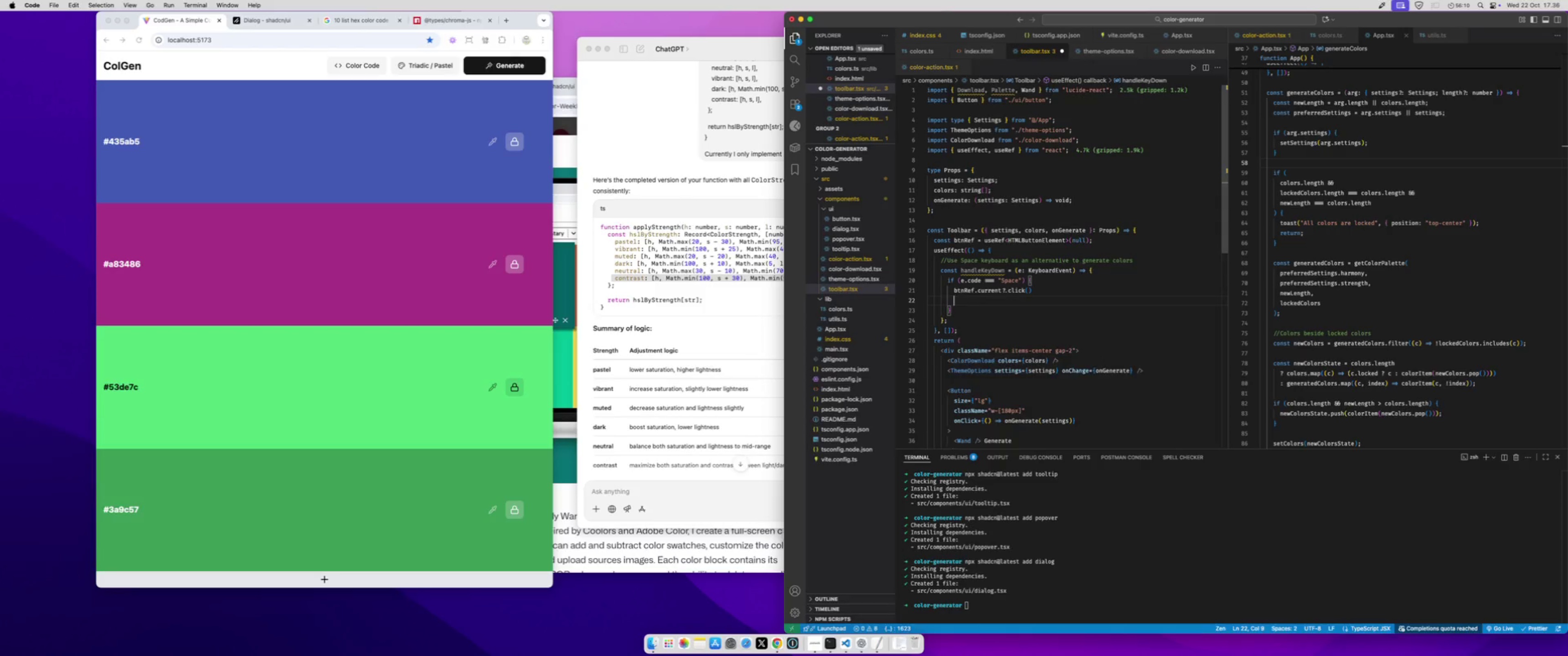 
type(e.prev)
 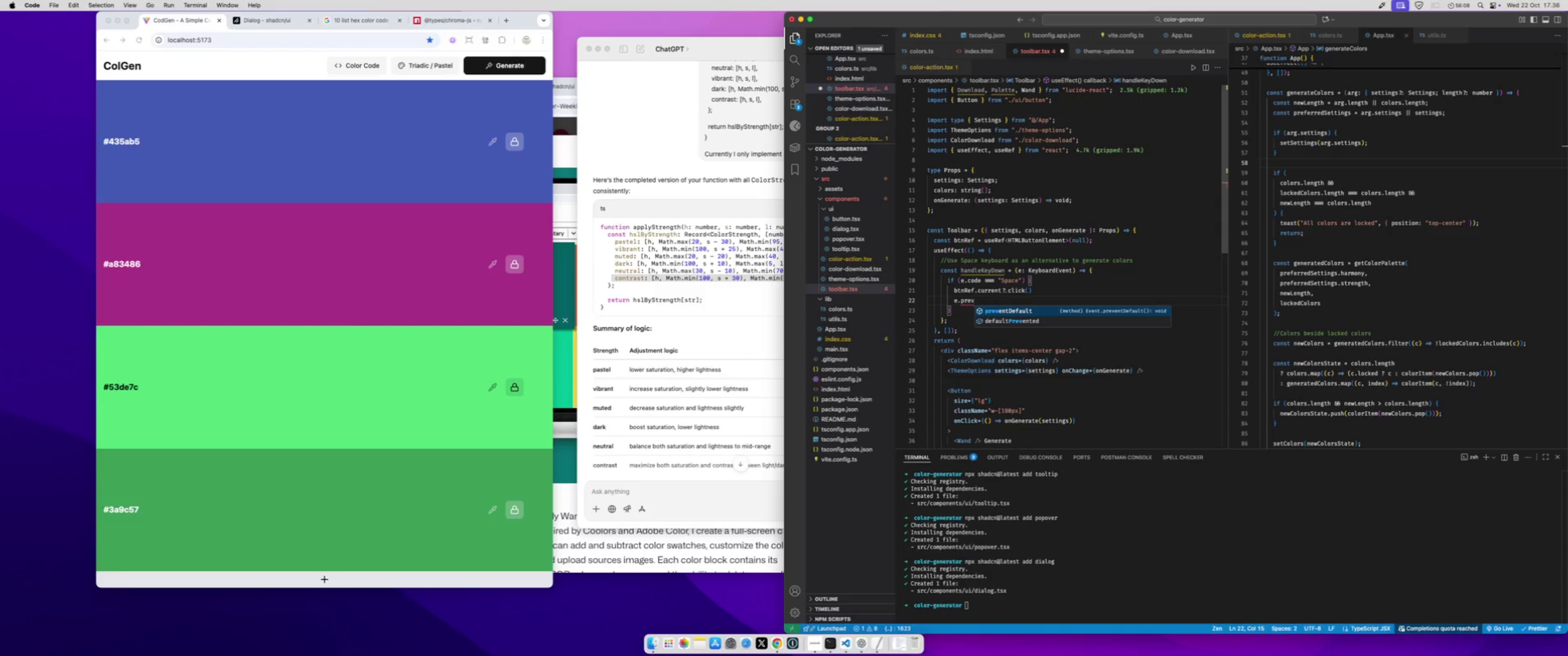 
key(Enter)
 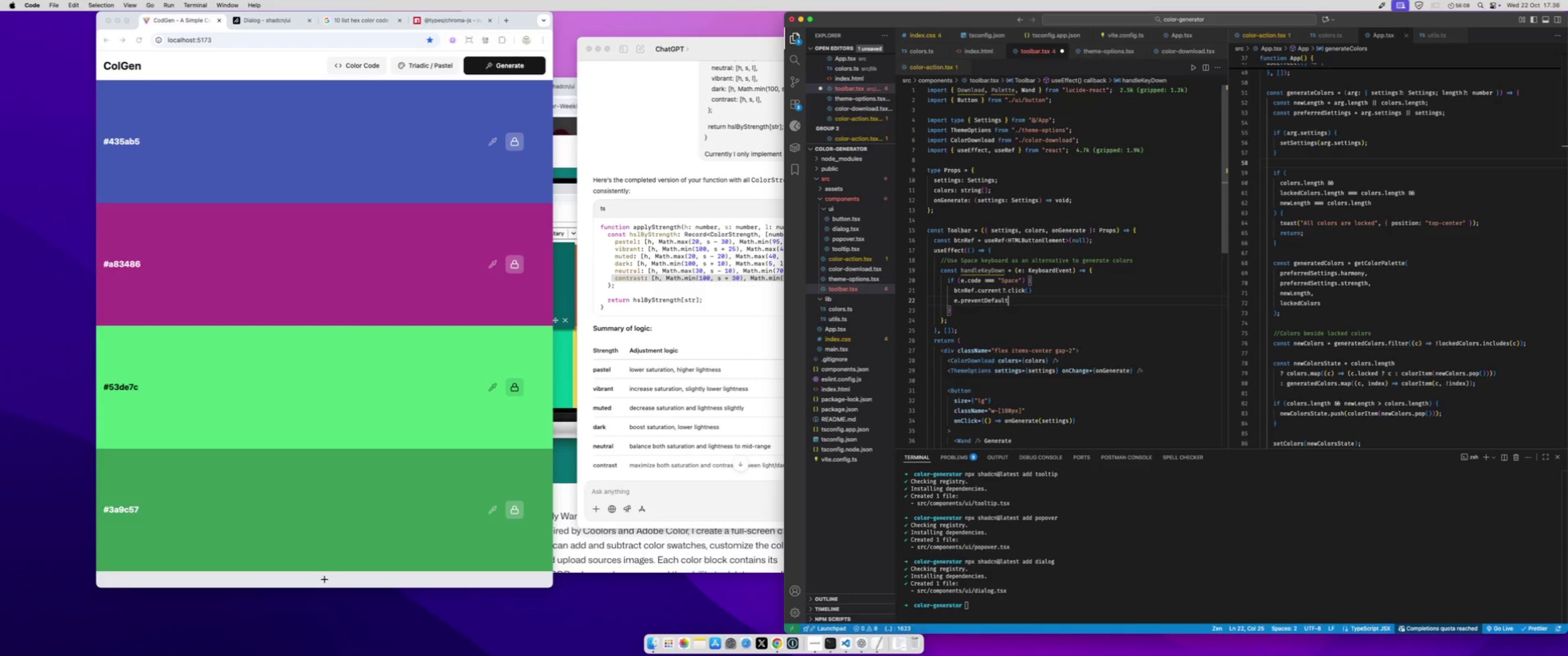 
key(Meta+CommandLeft)
 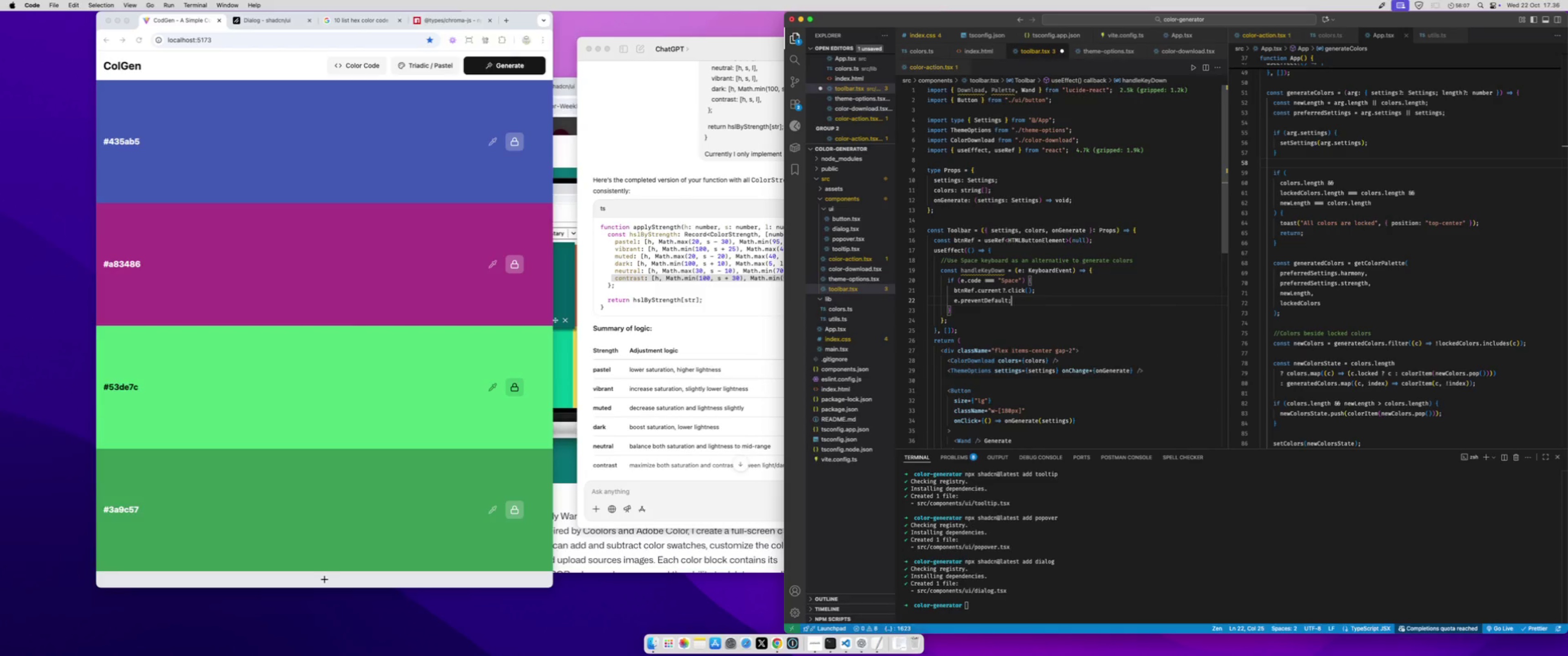 
key(Meta+S)
 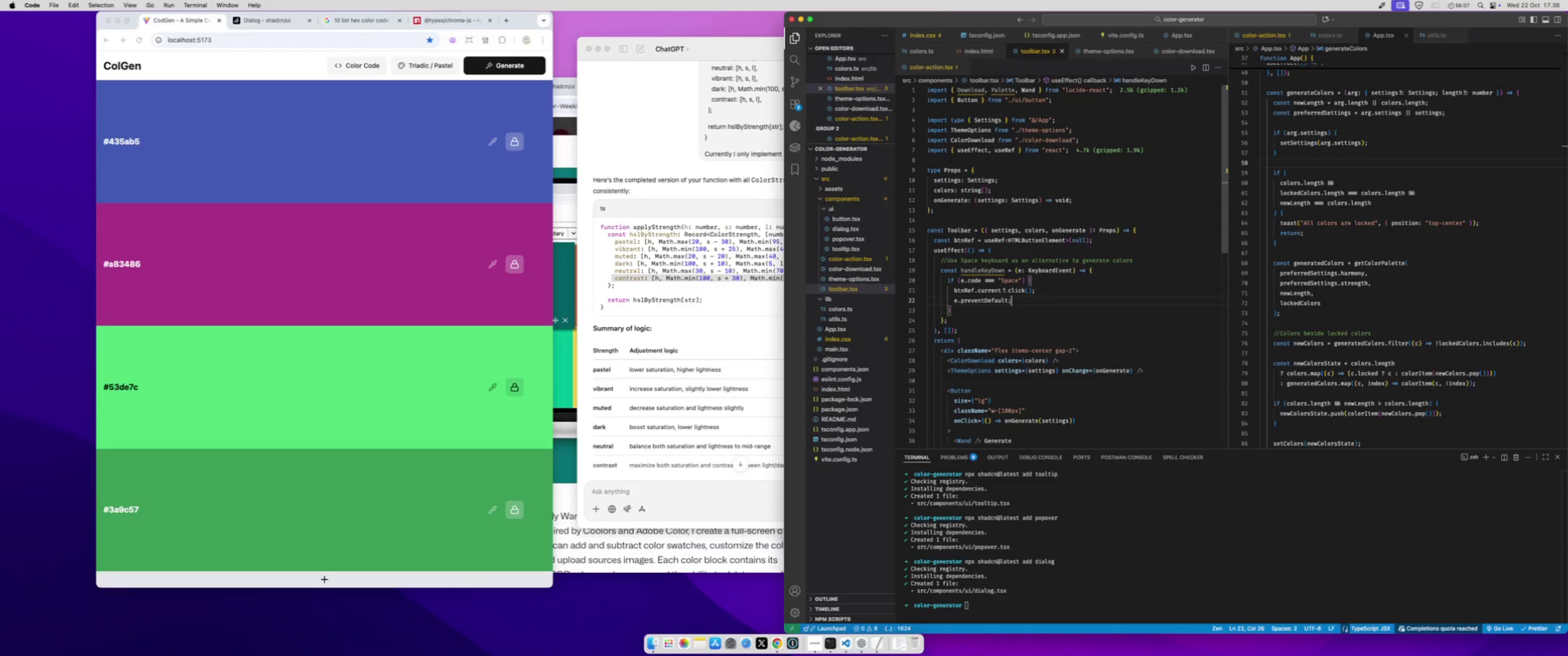 
key(ArrowDown)
 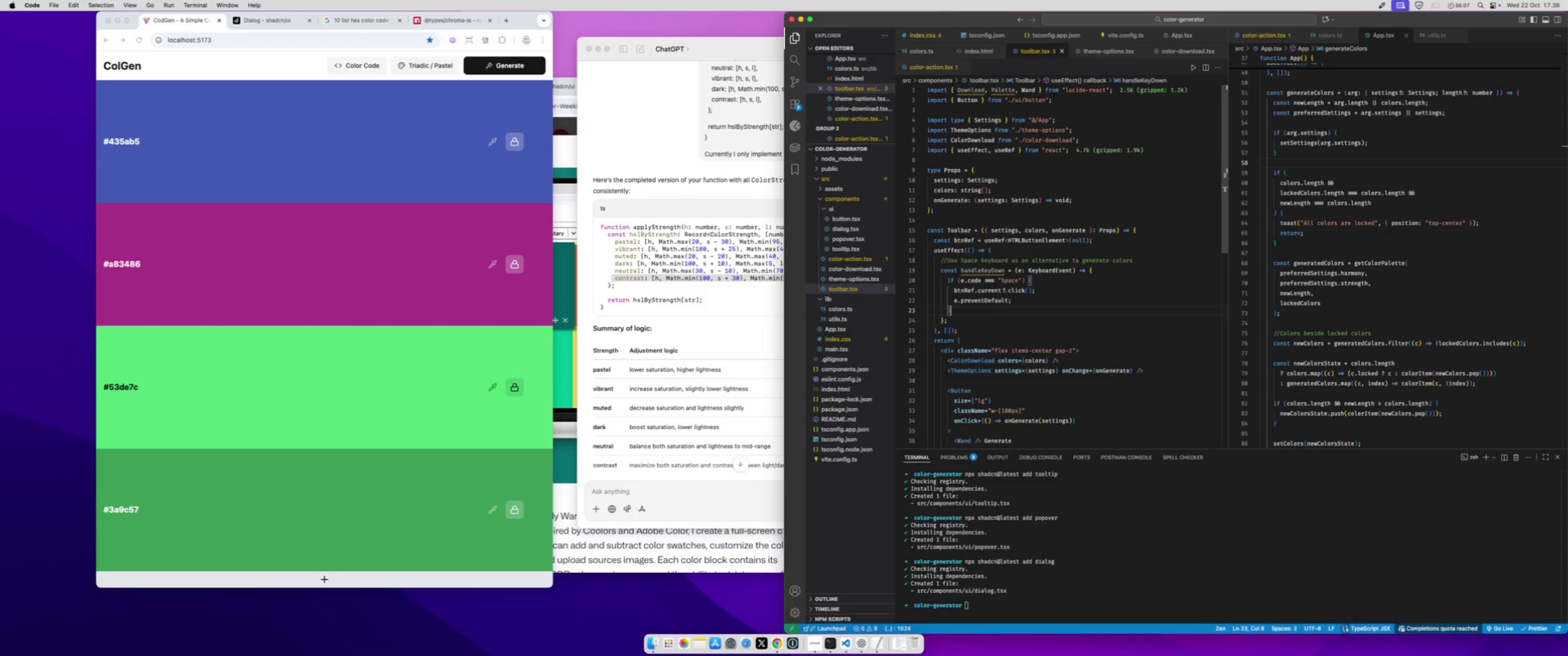 
key(ArrowDown)
 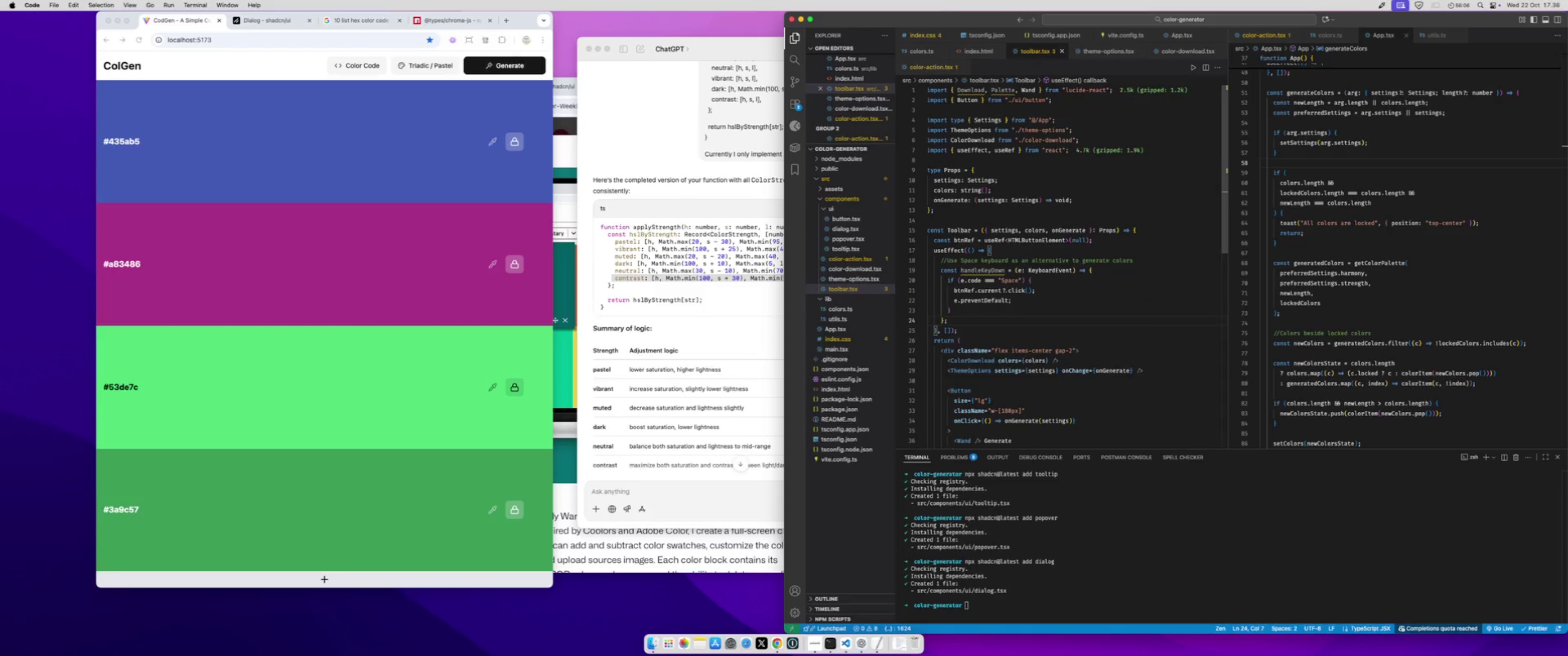 
key(Enter)
 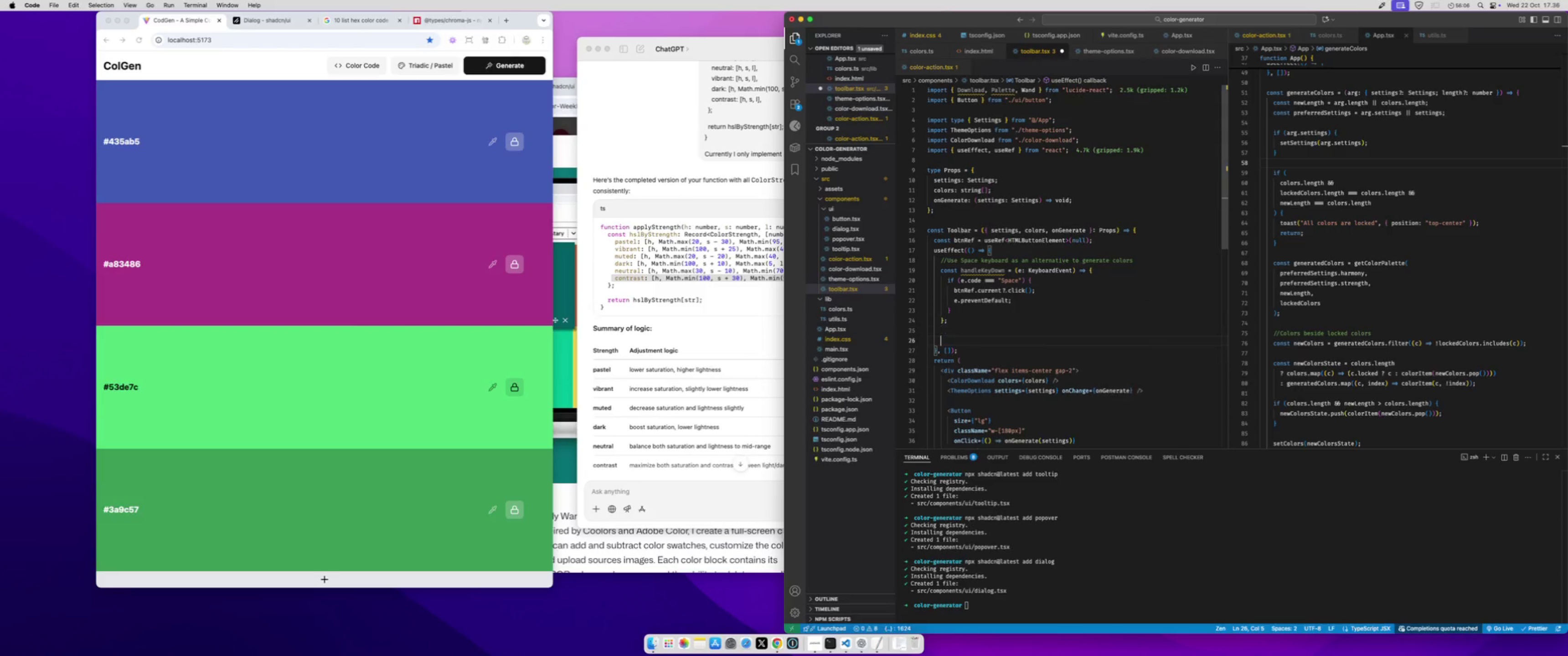 
key(Enter)
 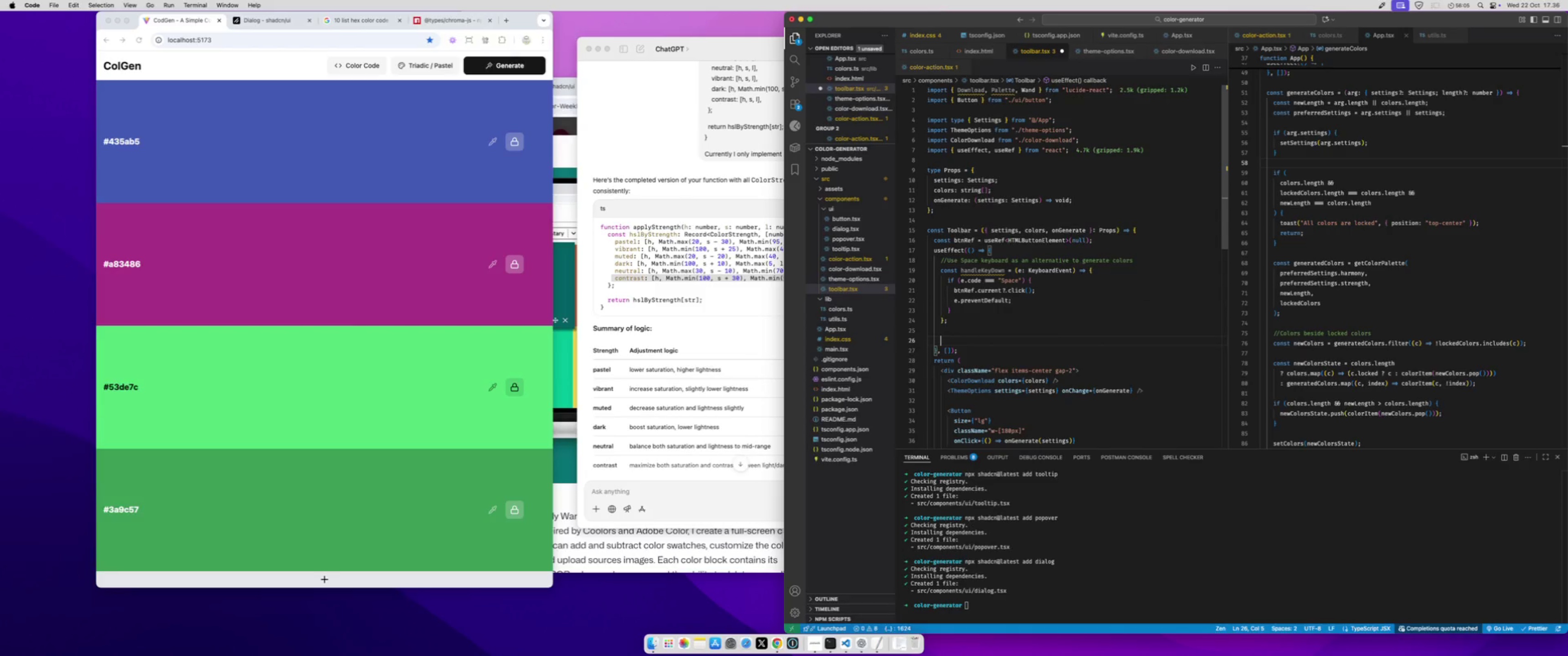 
type(windo)
 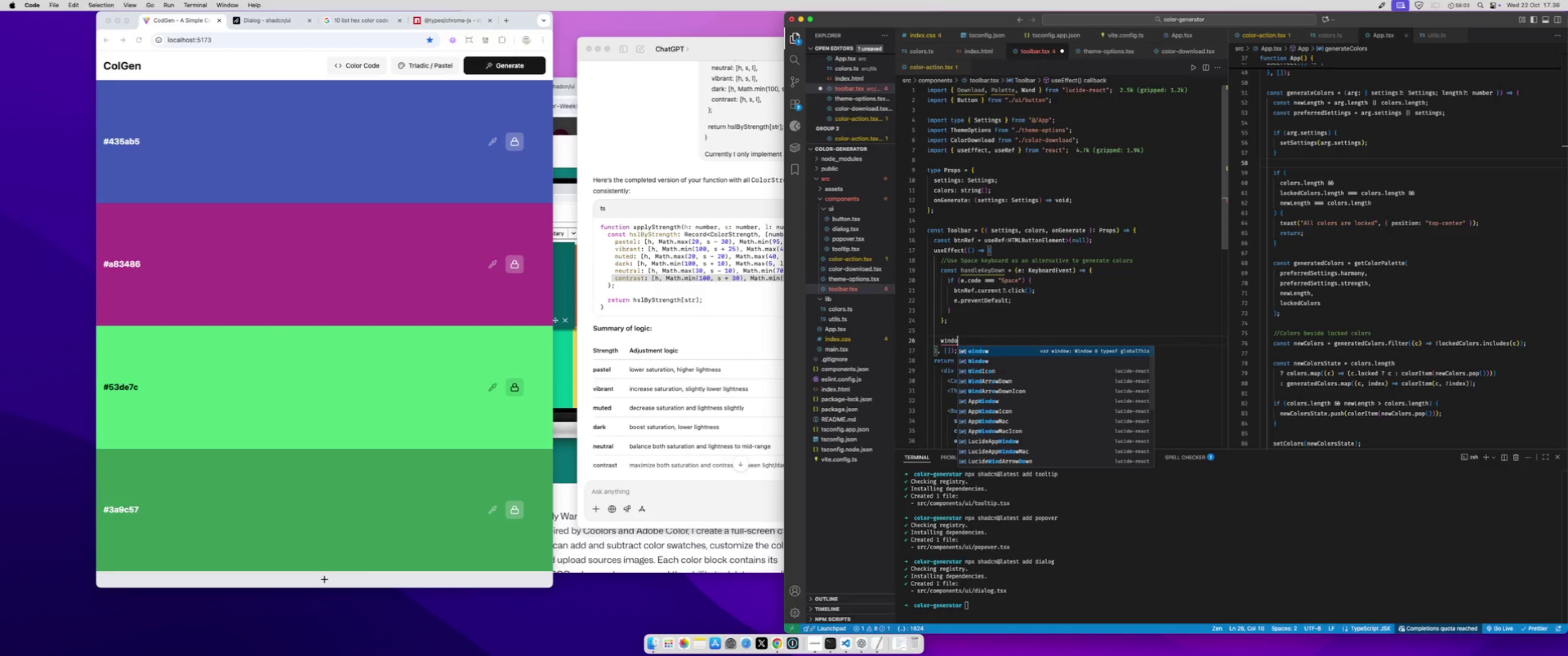 
key(Enter)
 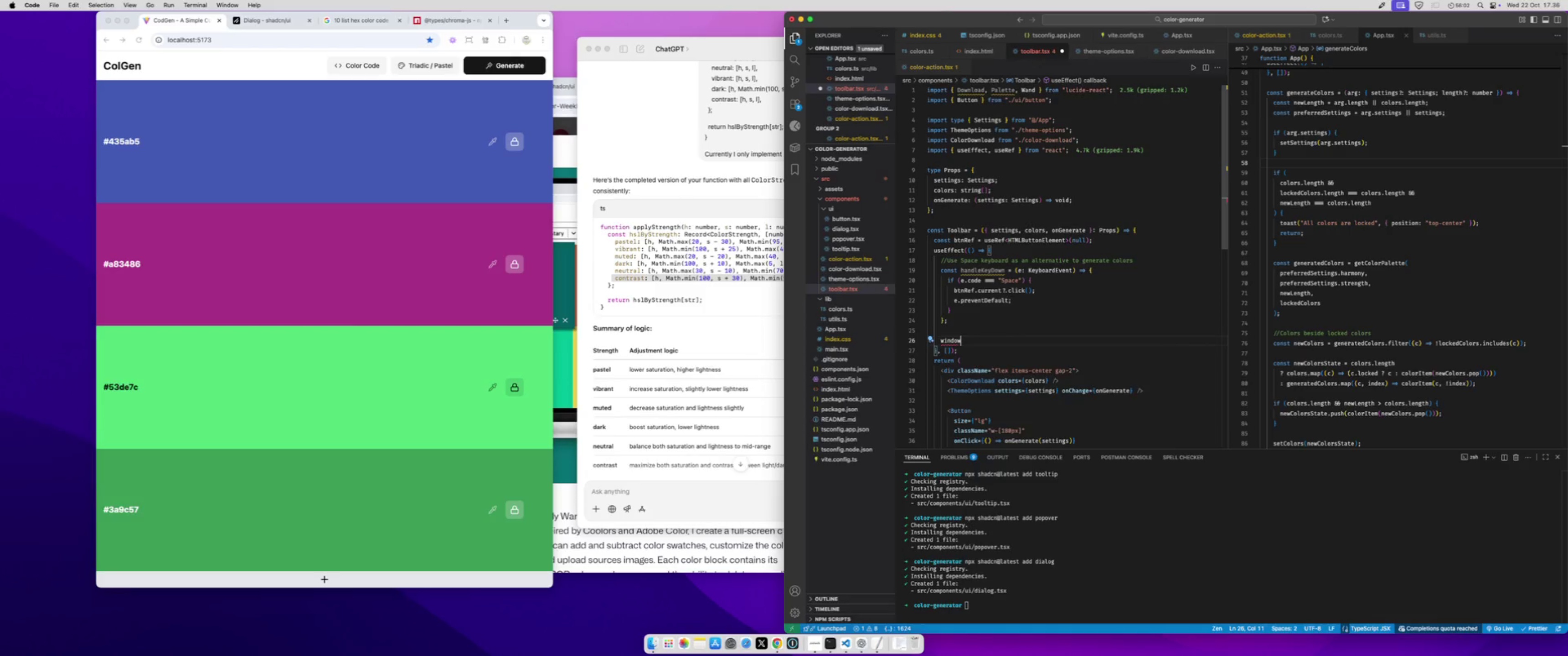 
type(.ad)
 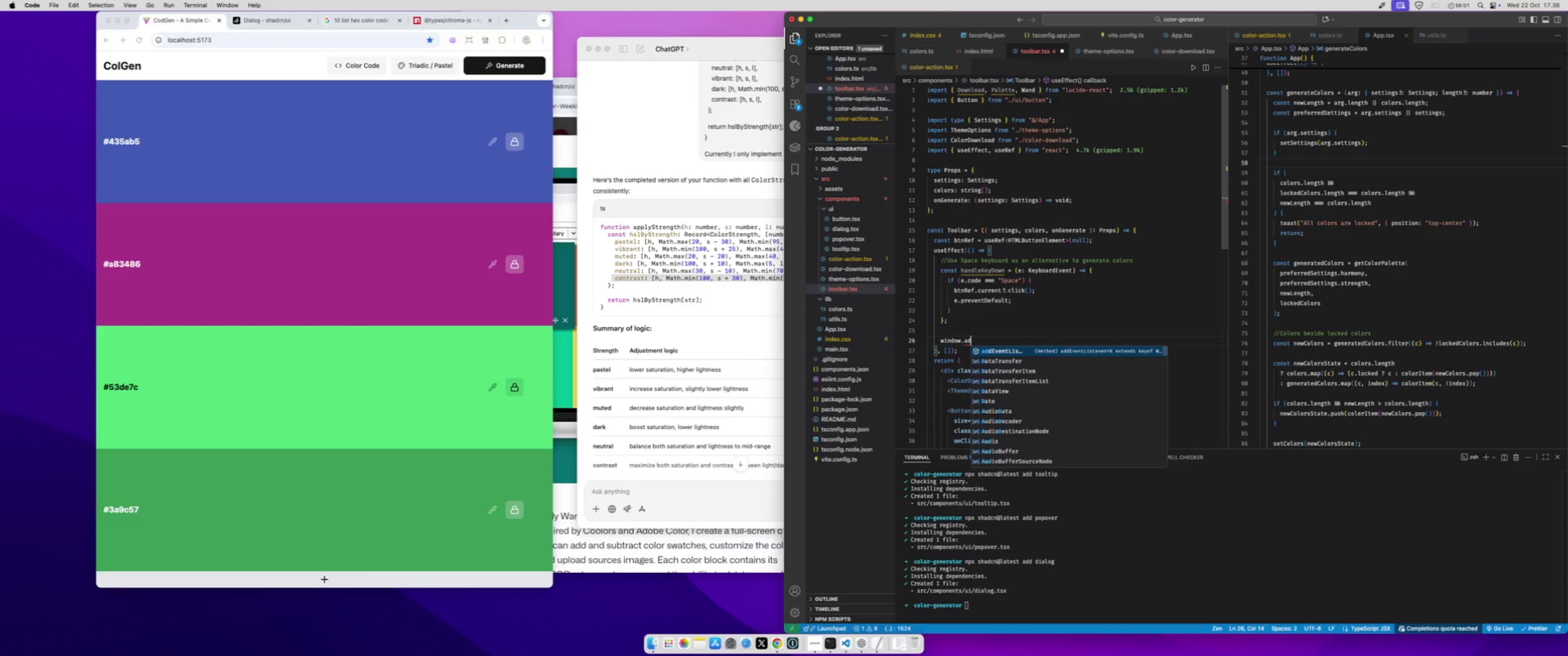 
key(Enter)
 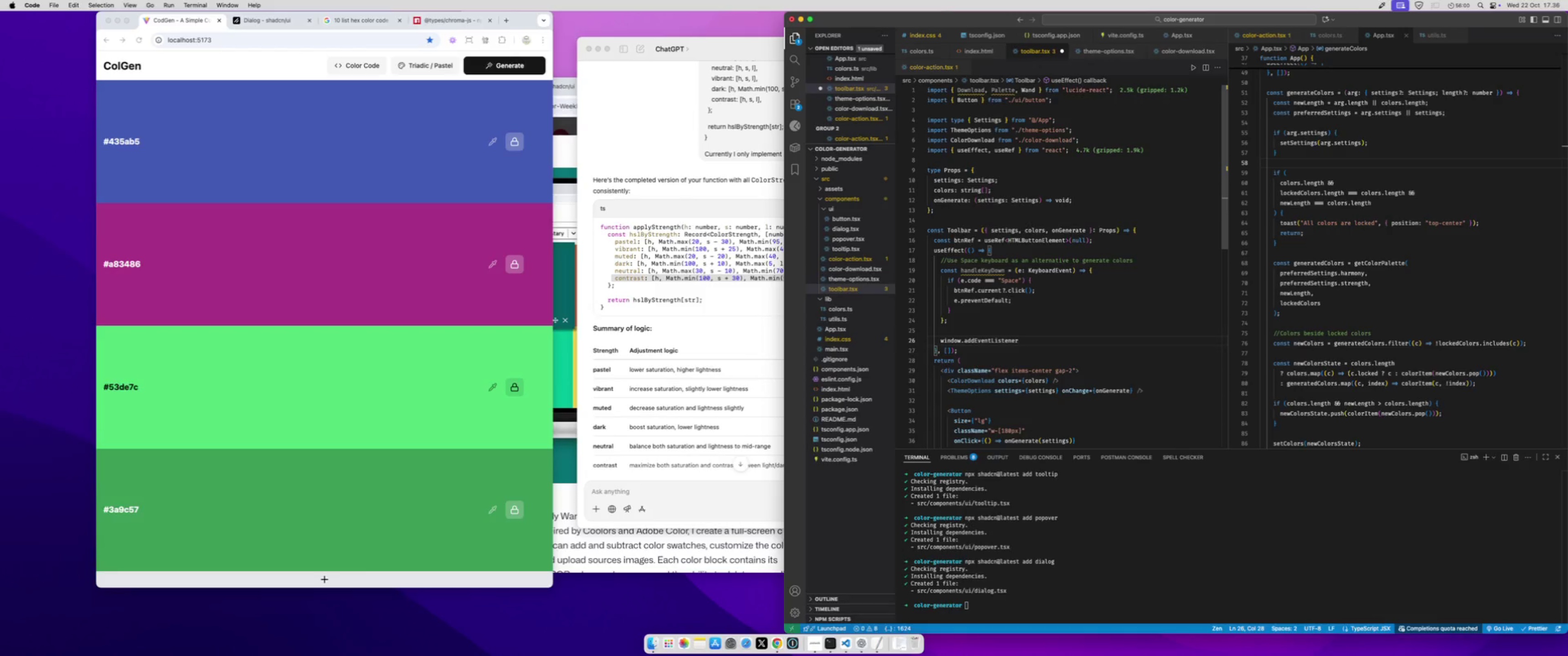 
type(('ke)
 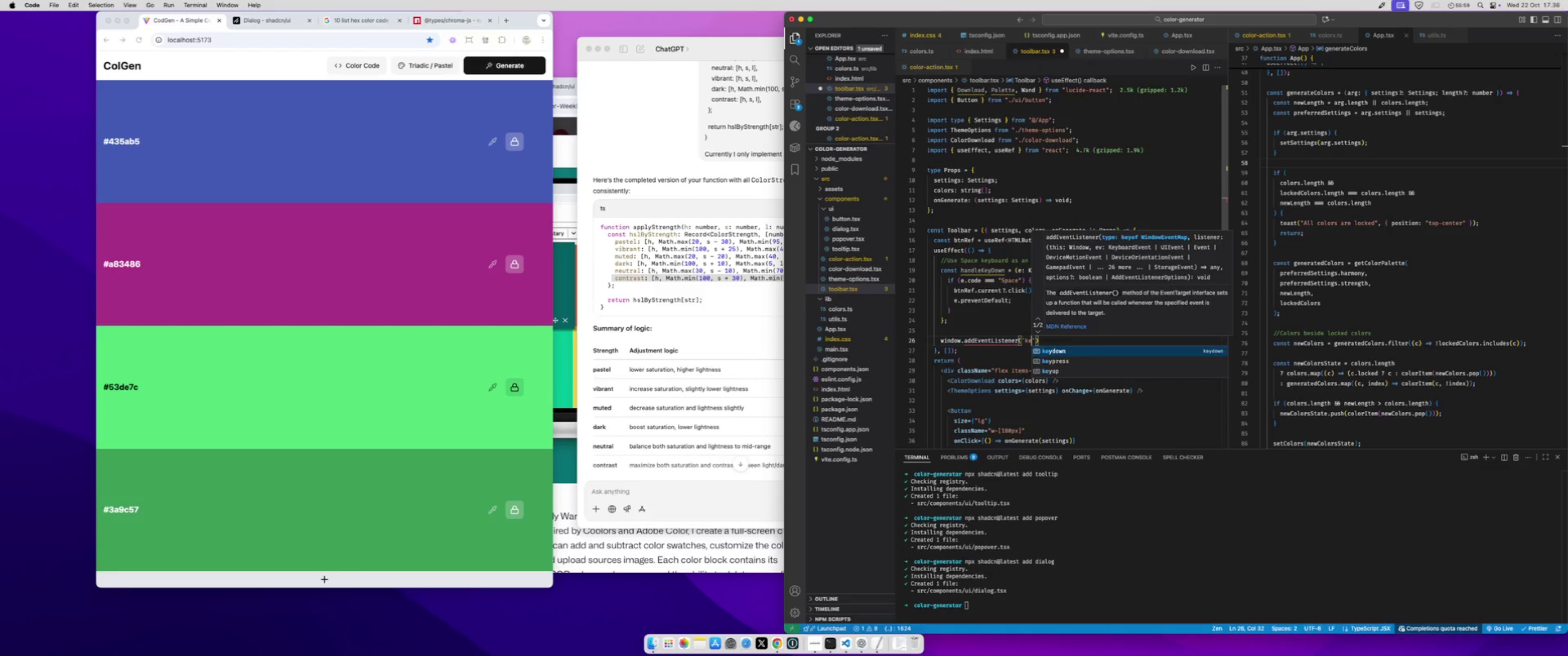 
key(Enter)
 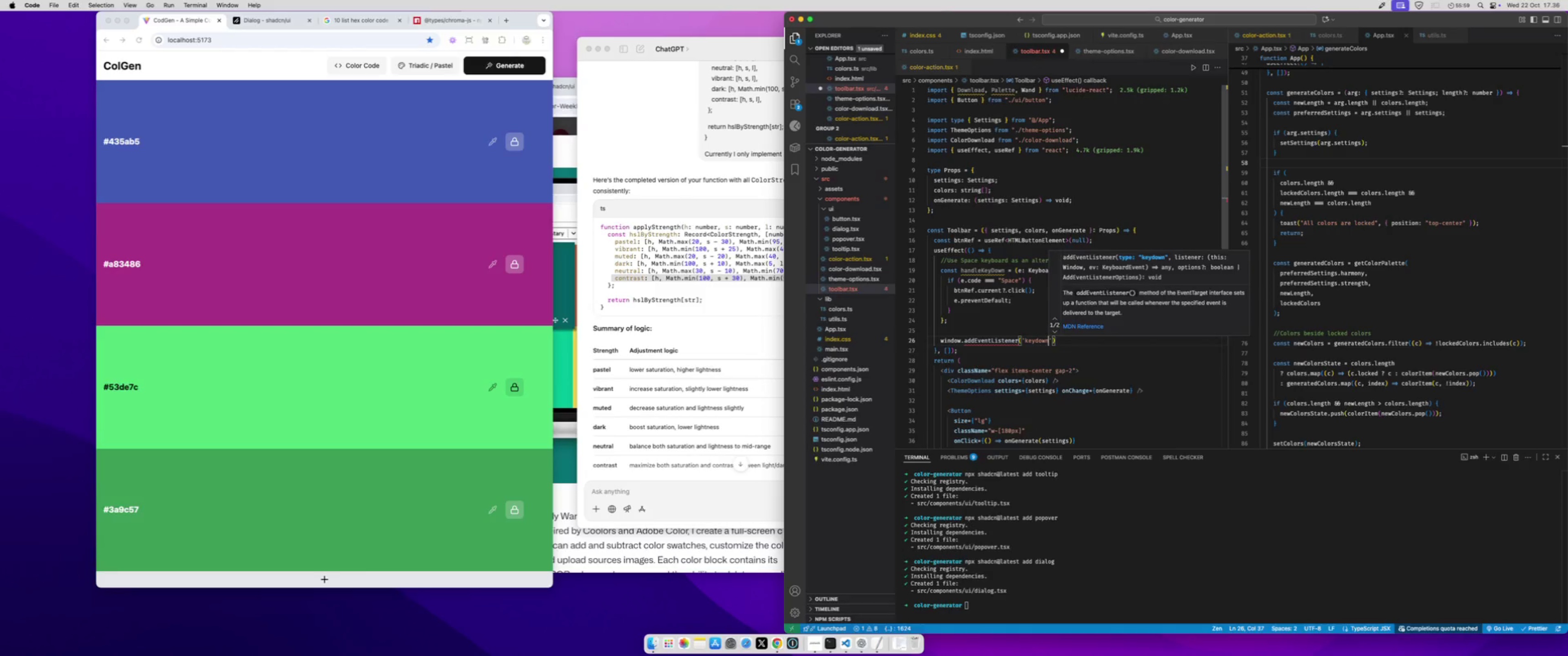 
key(ArrowRight)
 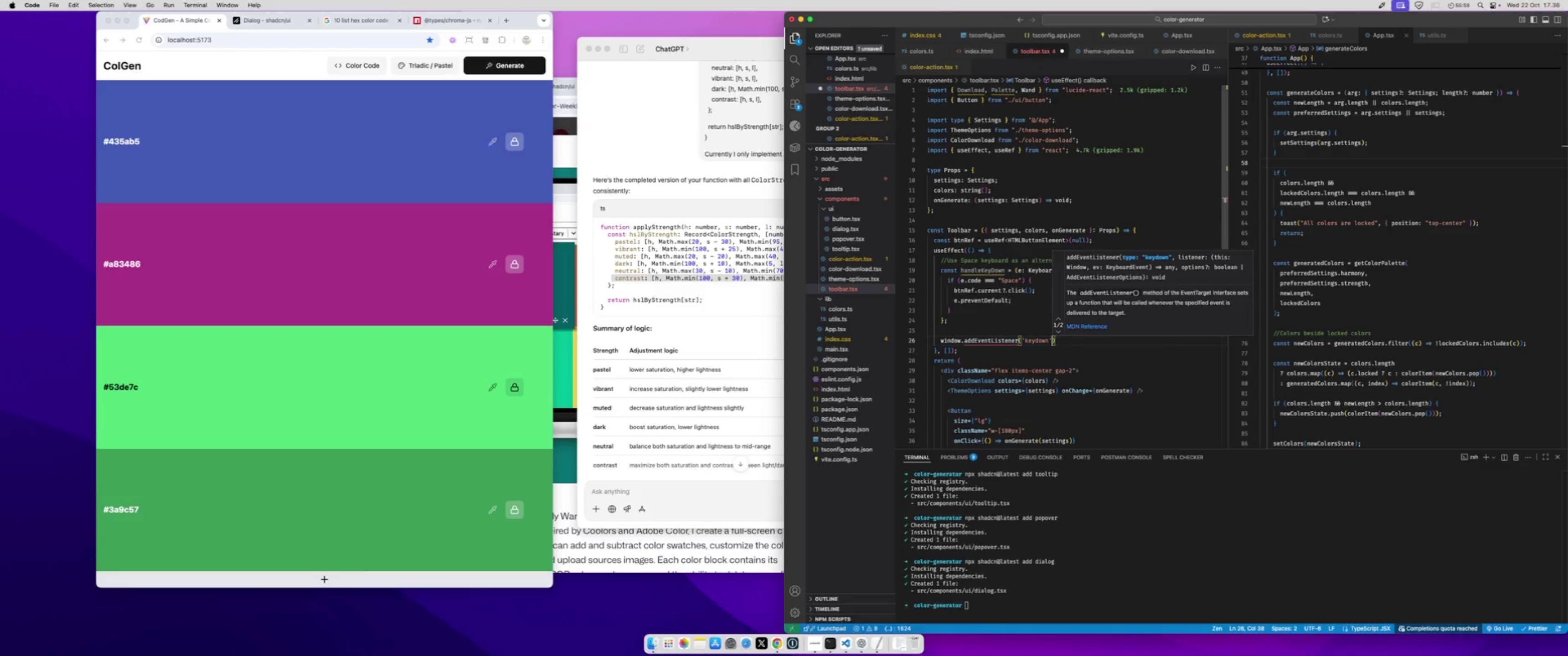 
type(, )
key(Backspace)
type(han)
 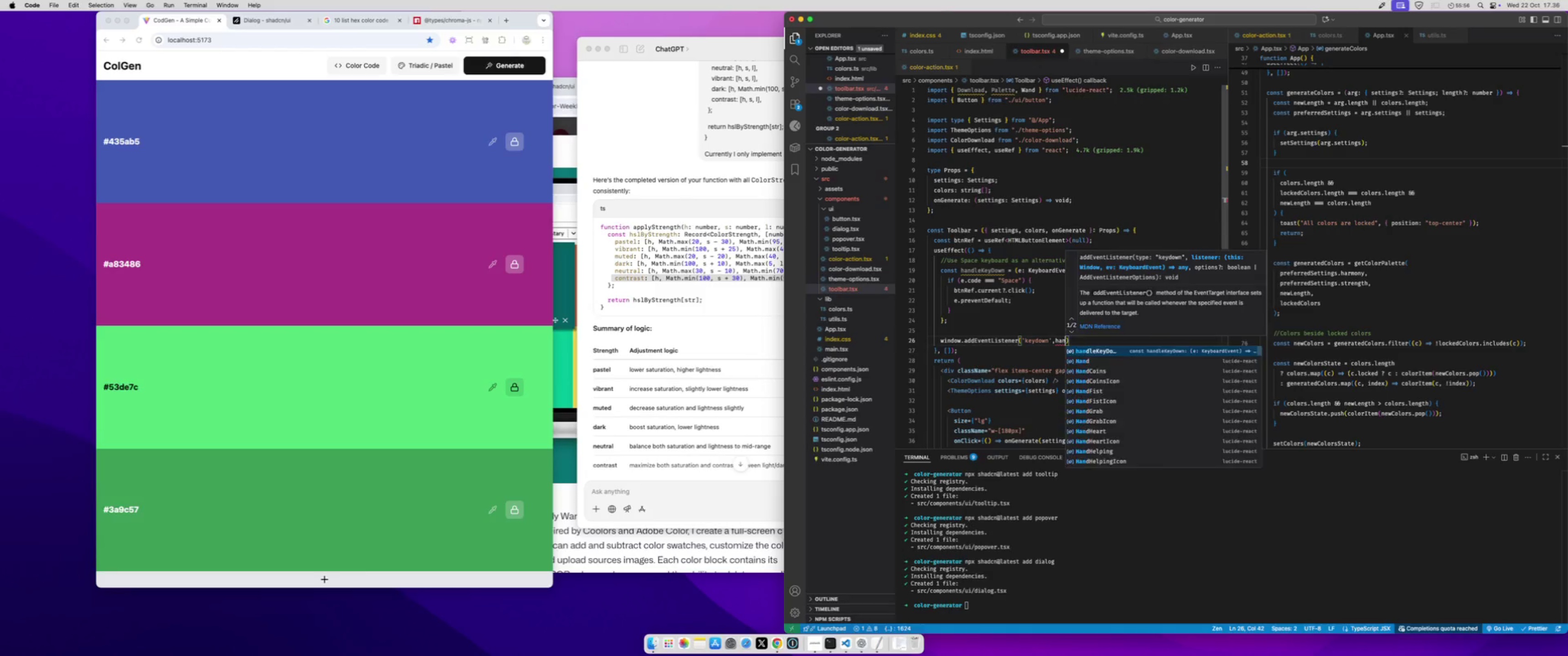 
key(Enter)
 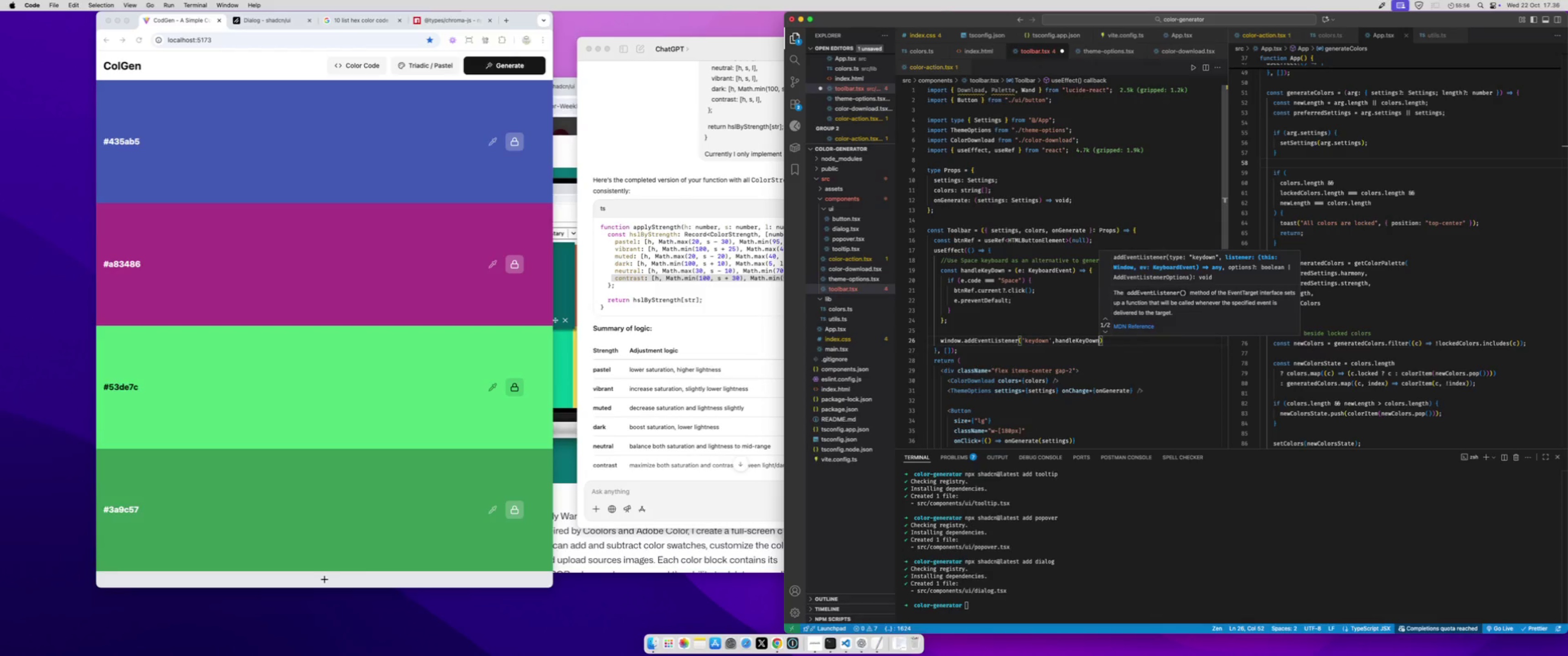 
key(ArrowRight)
 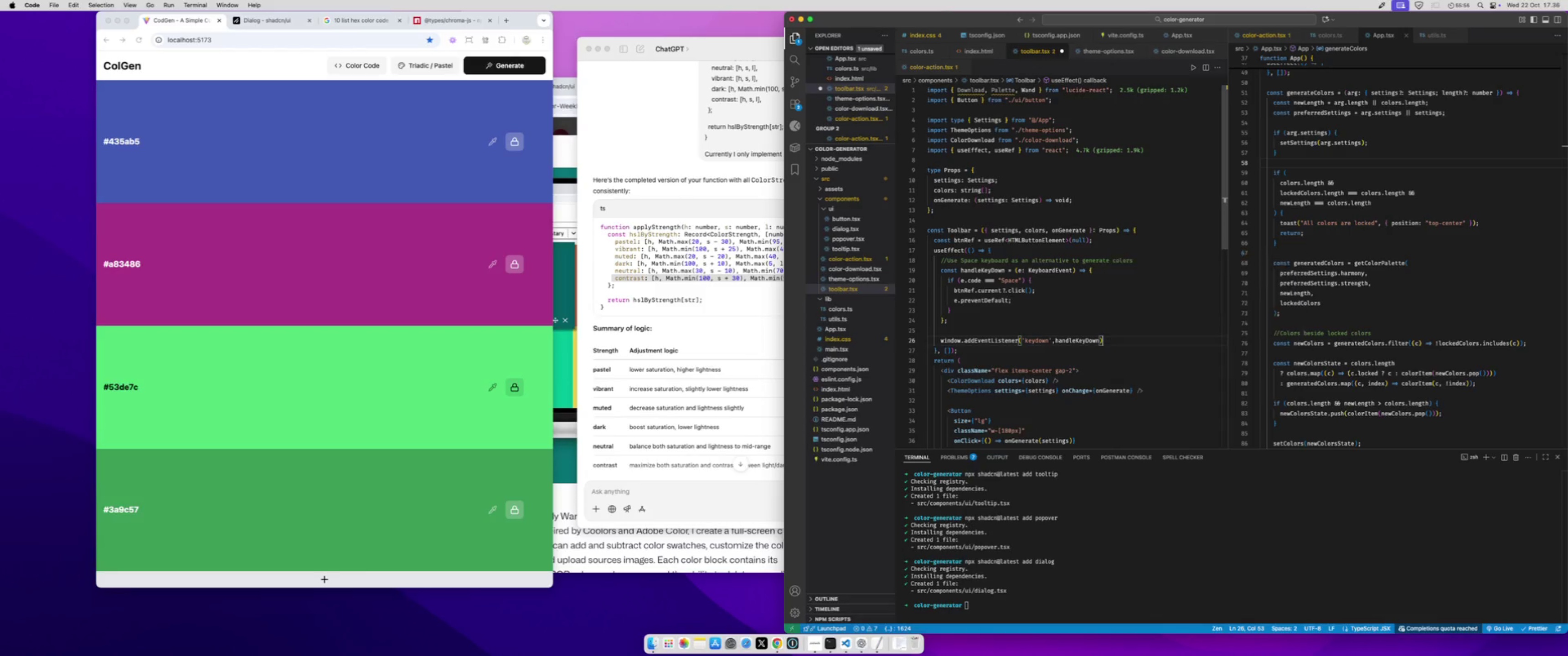 
key(Meta+Shift+ShiftLeft)
 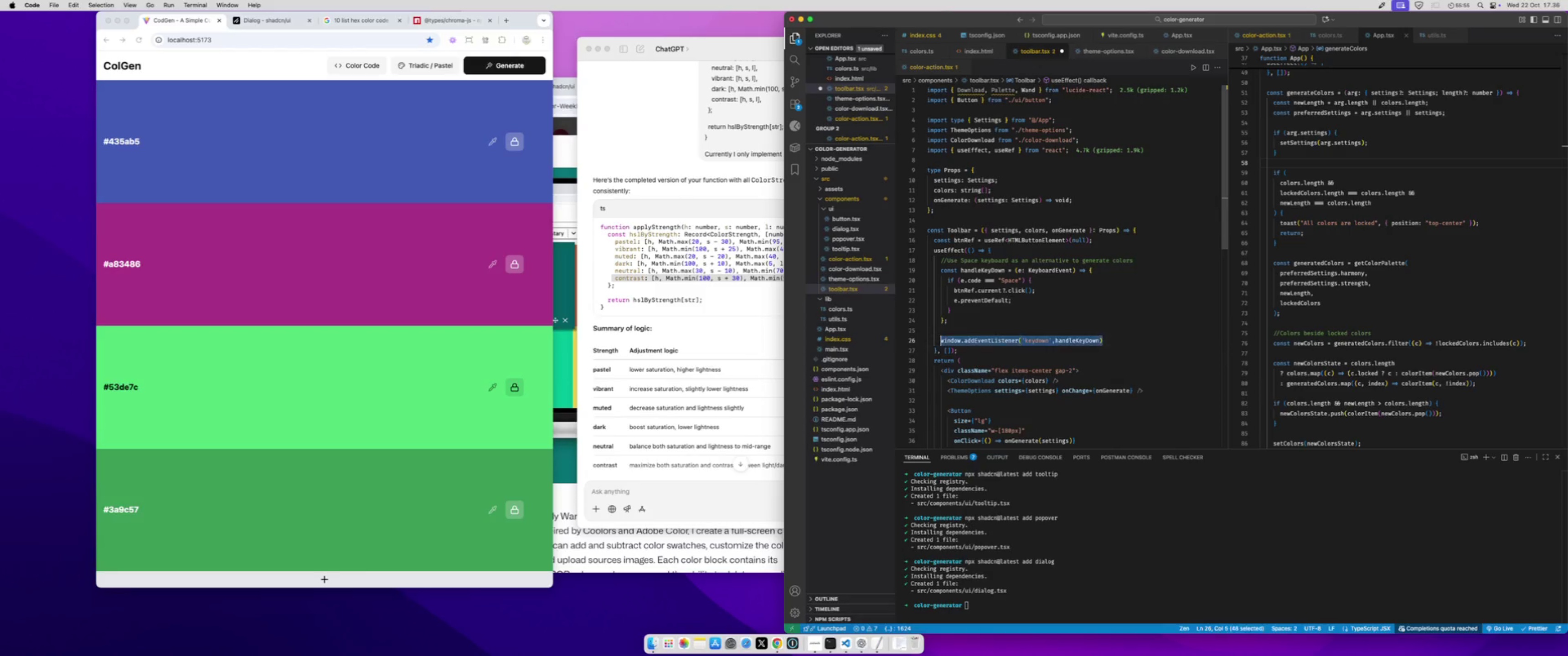 
key(Meta+Shift+ArrowLeft)
 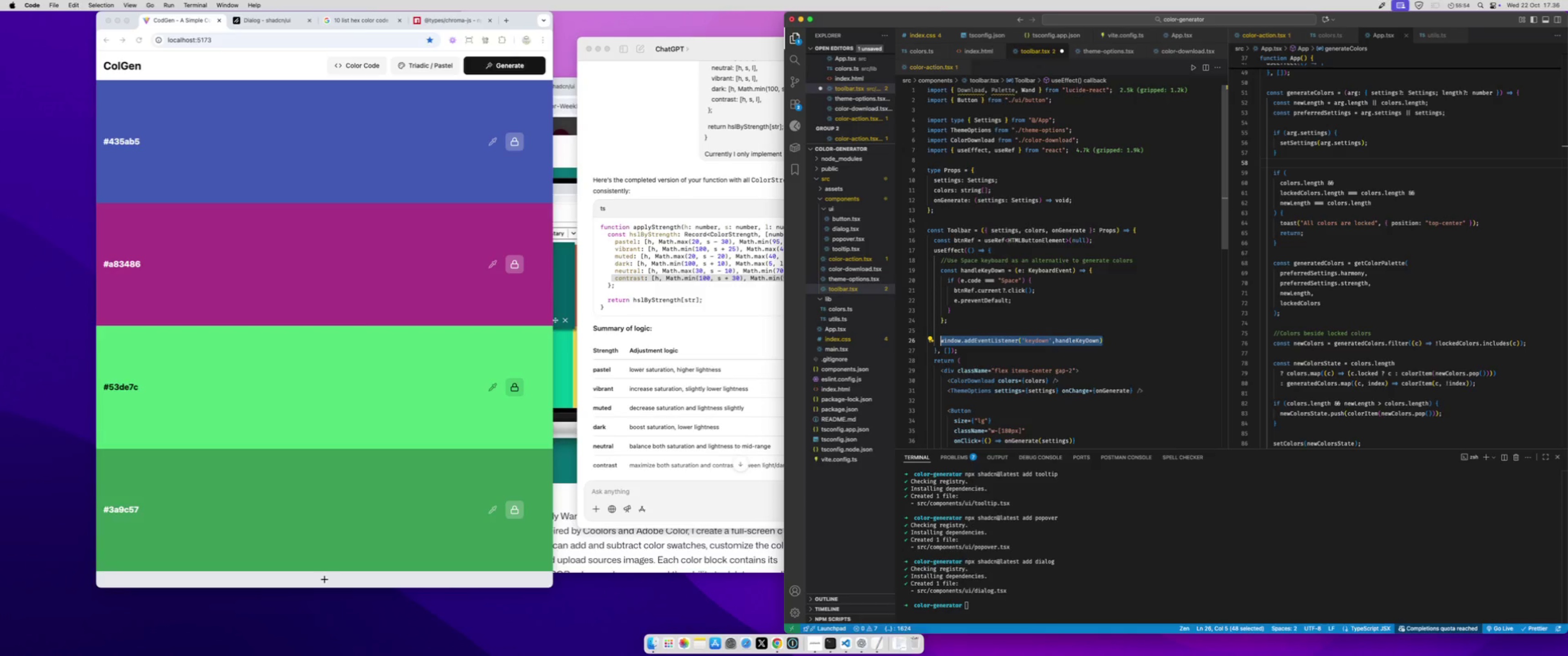 
key(Meta+C)
 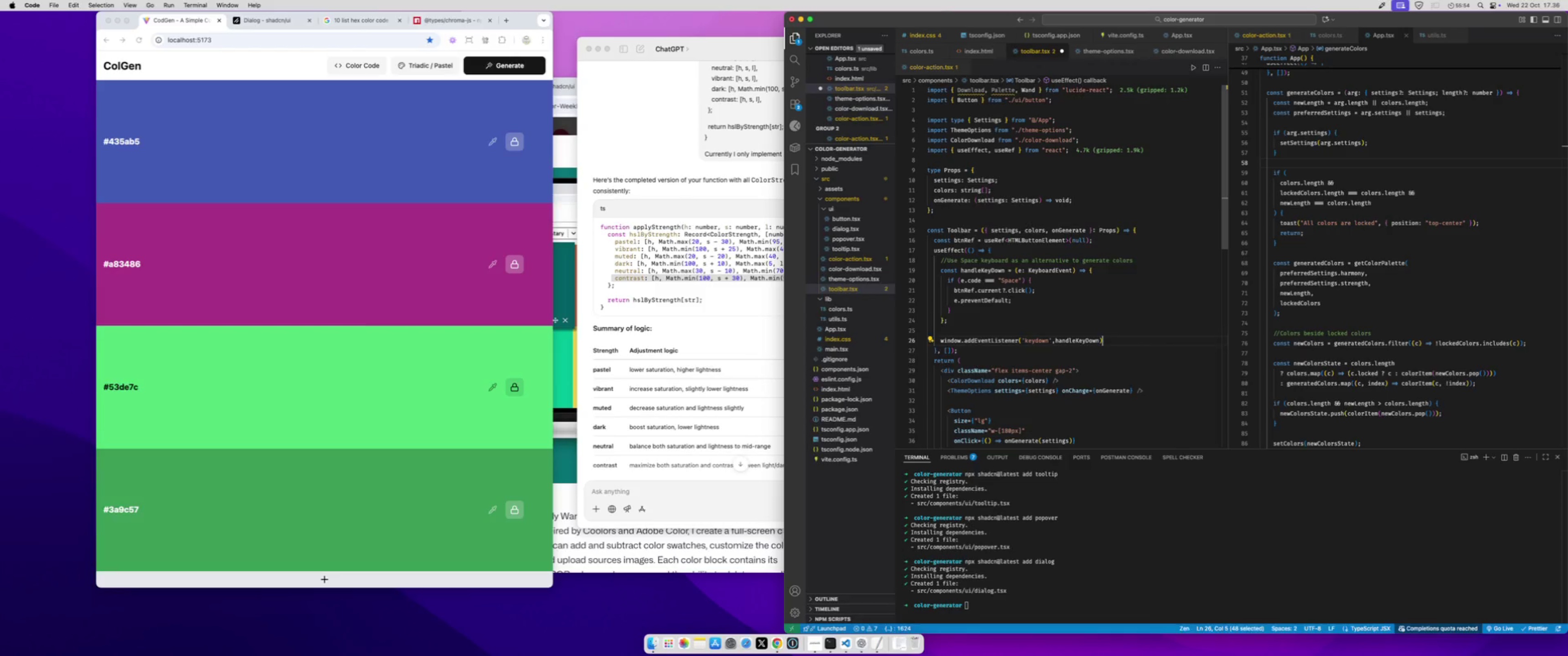 
key(ArrowRight)
 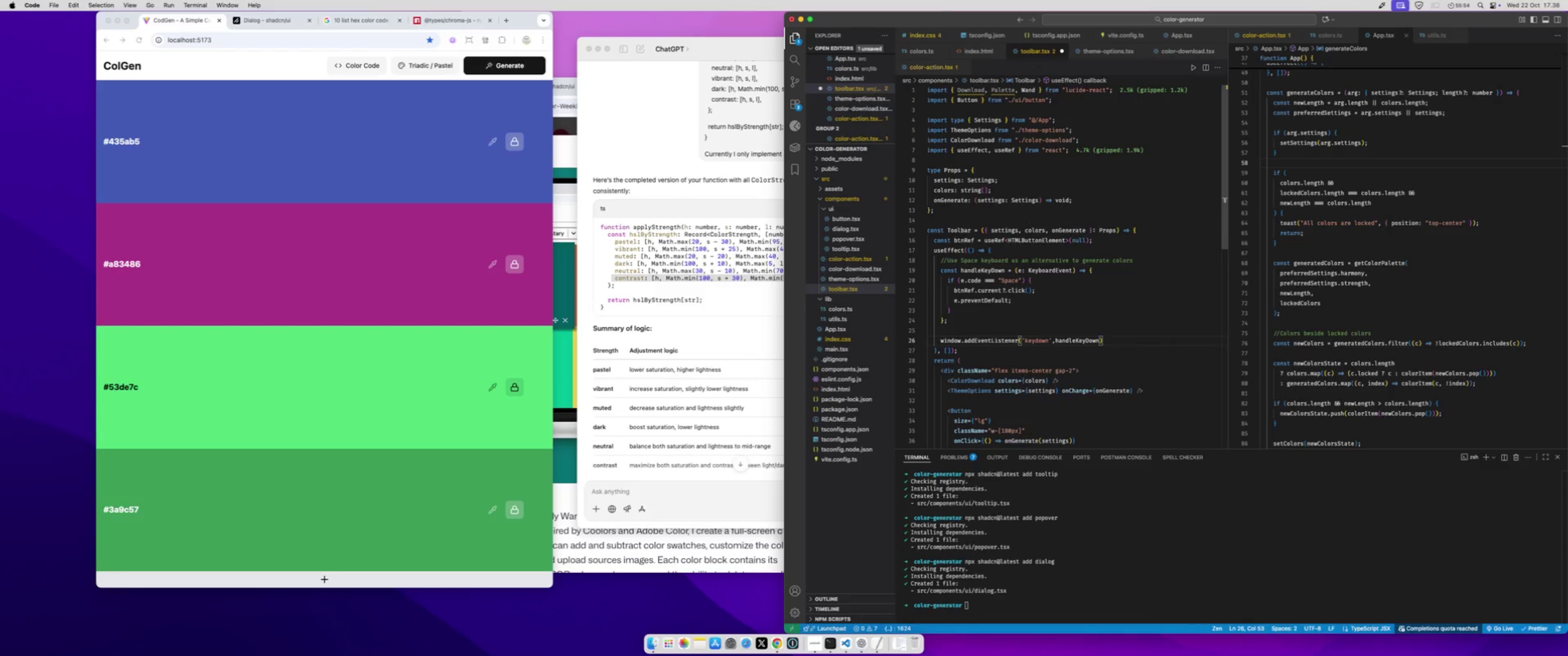 
key(Enter)
 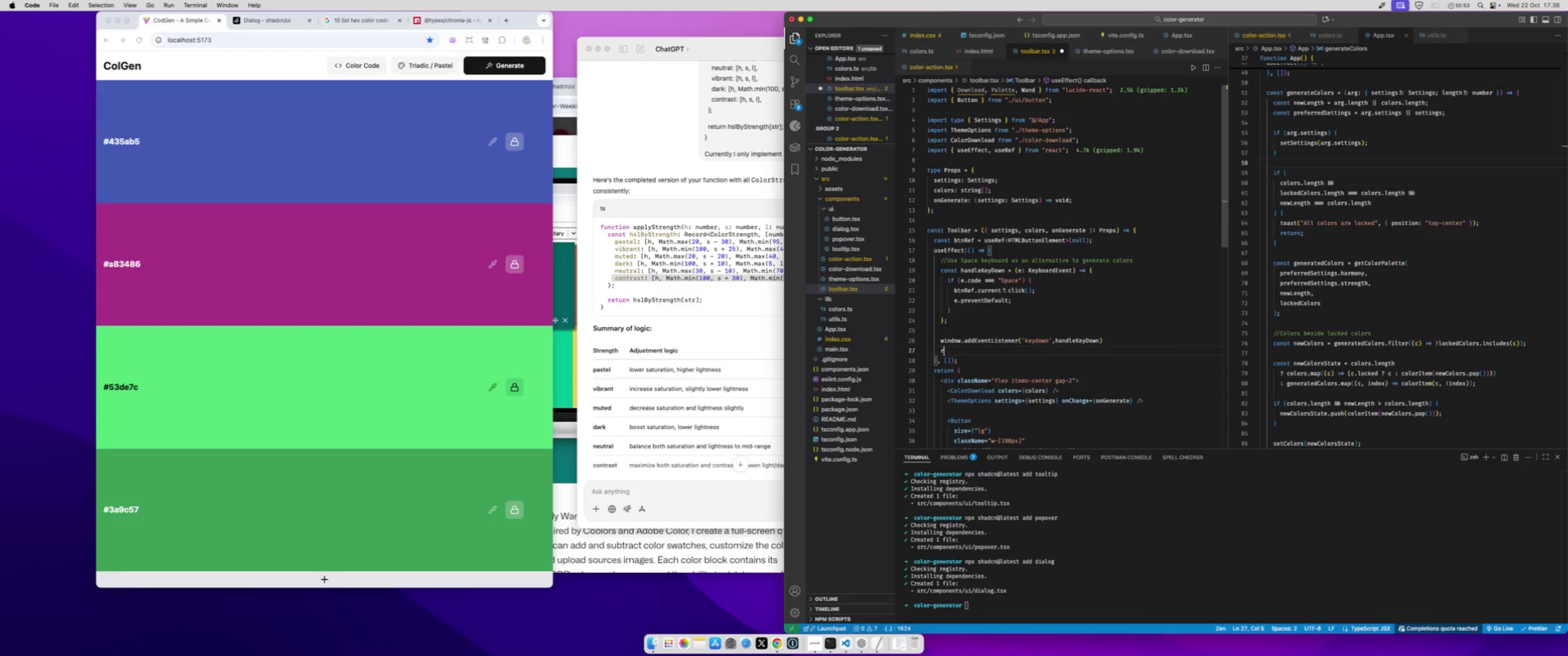 
type(return ()=> )
 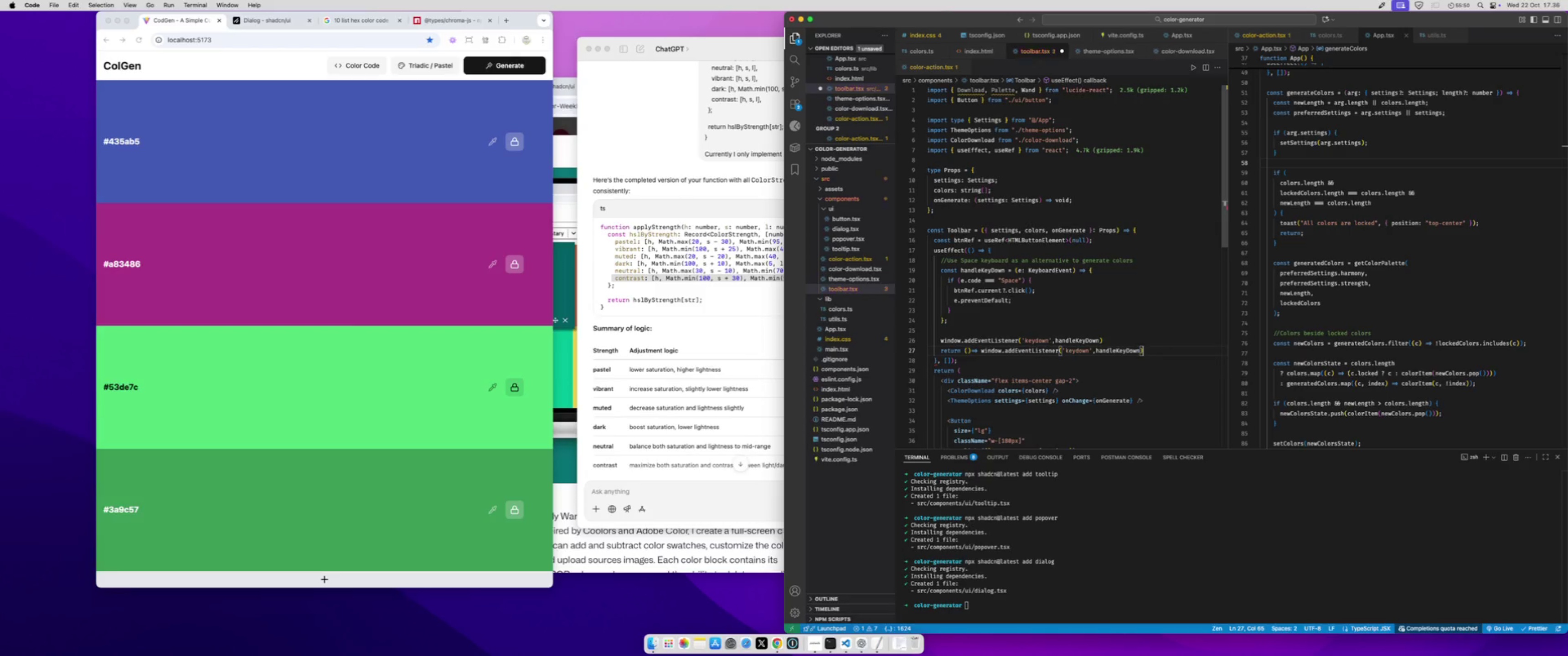 
hold_key(key=CommandLeft, duration=0.57)
 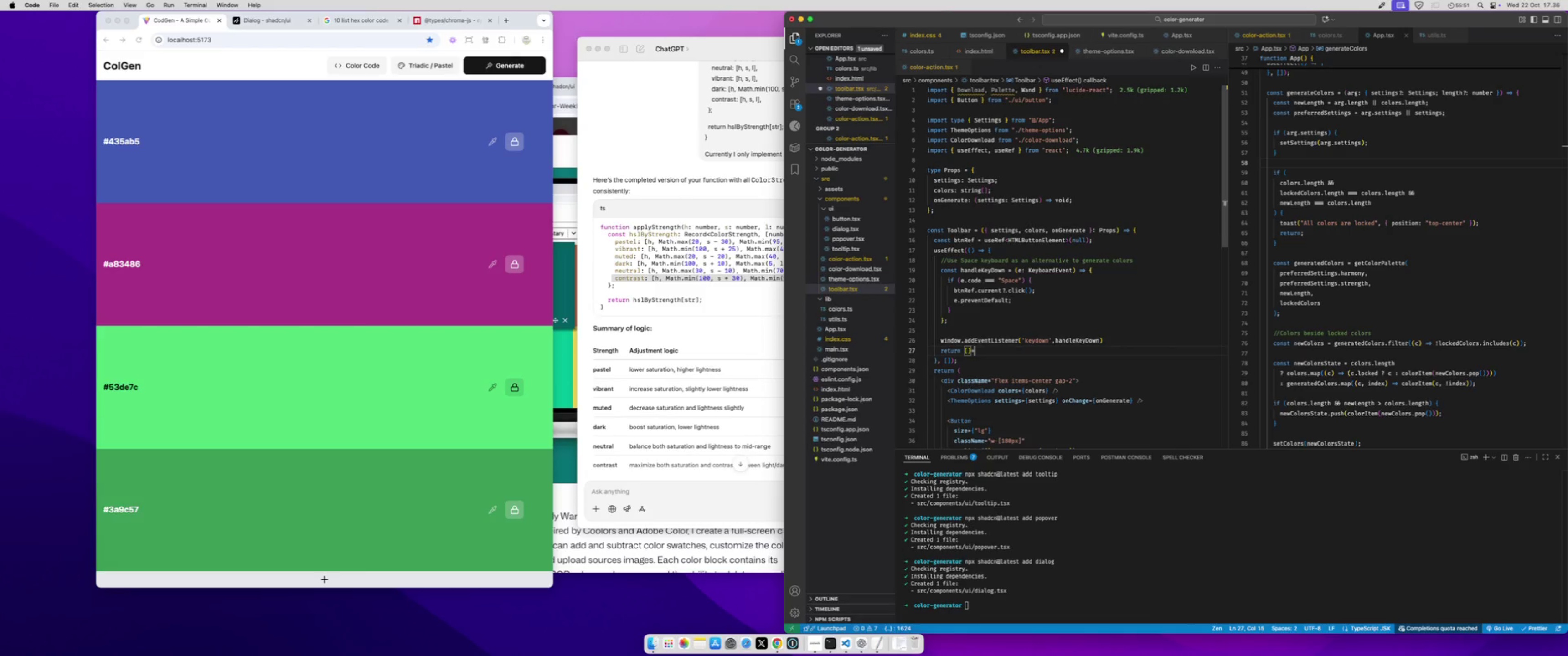 
key(Meta+CommandLeft)
 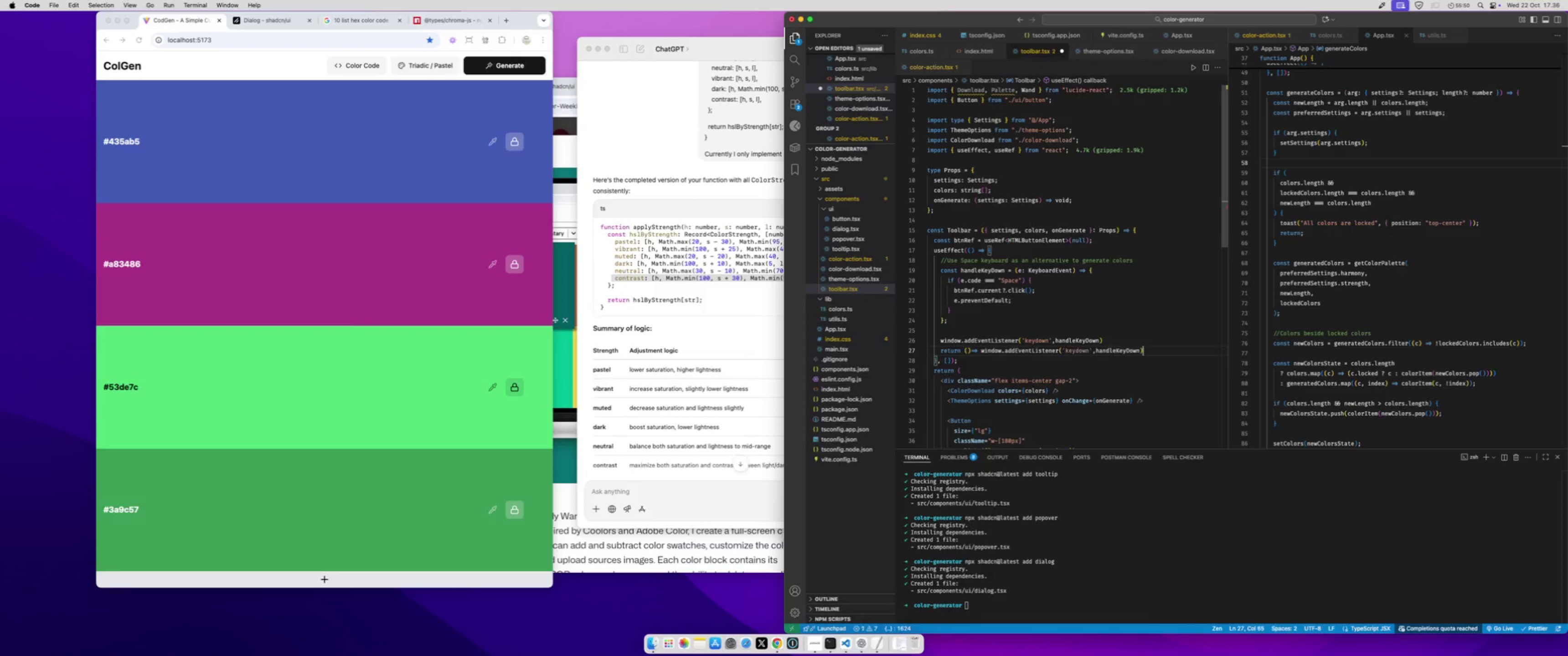 
key(Meta+V)
 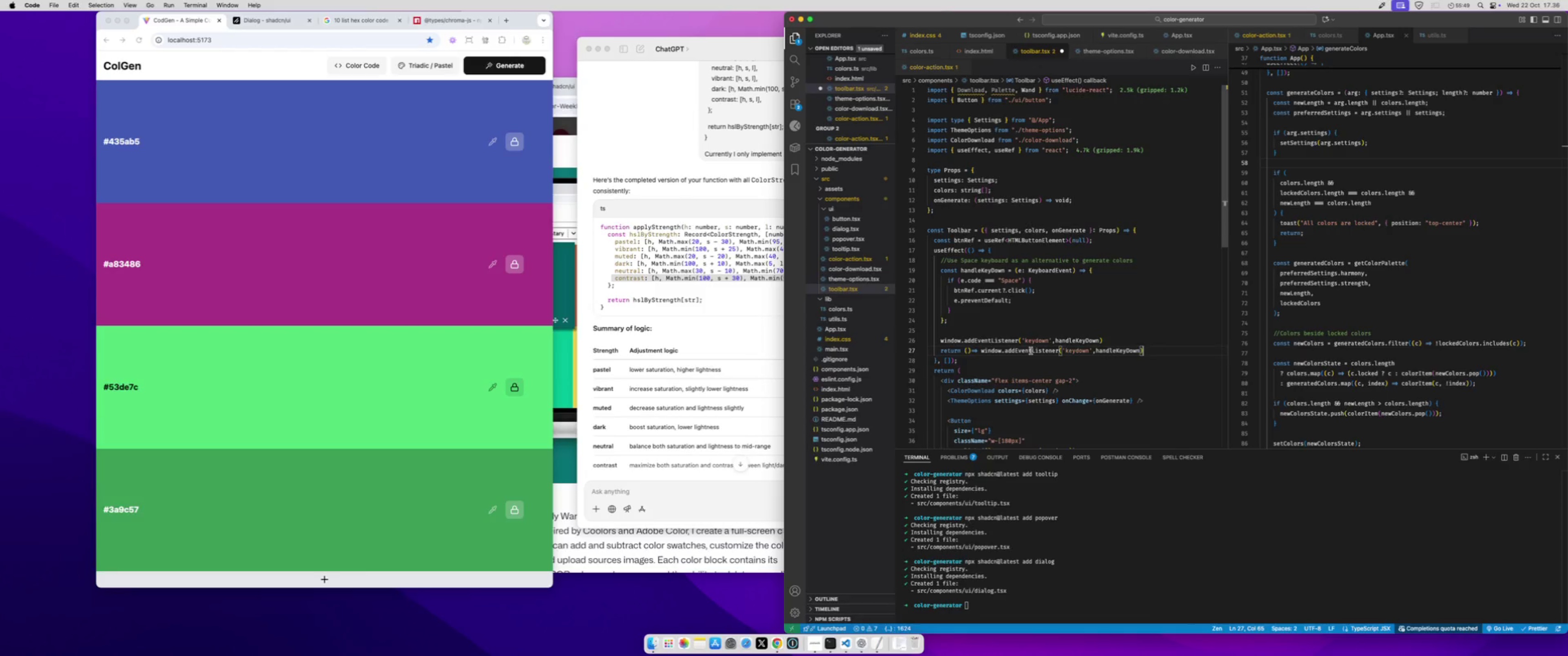 
double_click([1031, 351])
 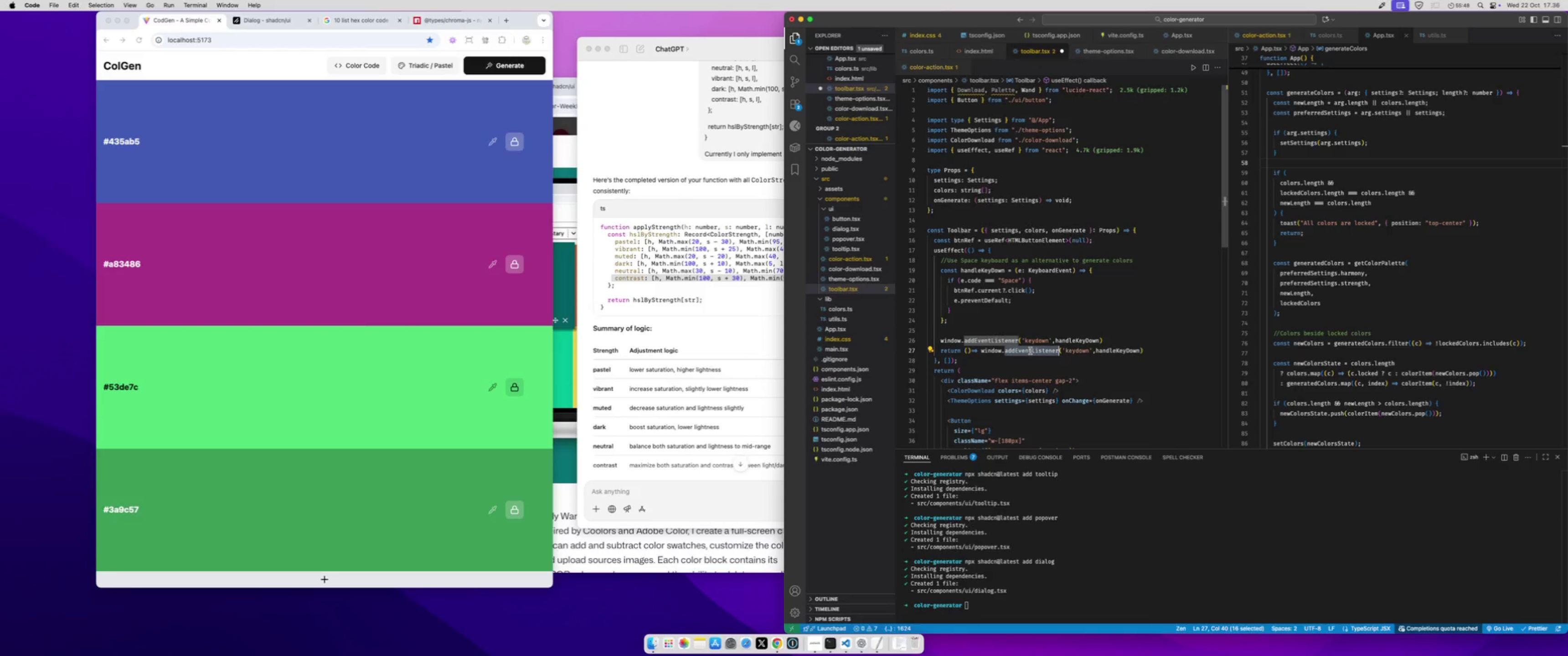 
type(remo)
 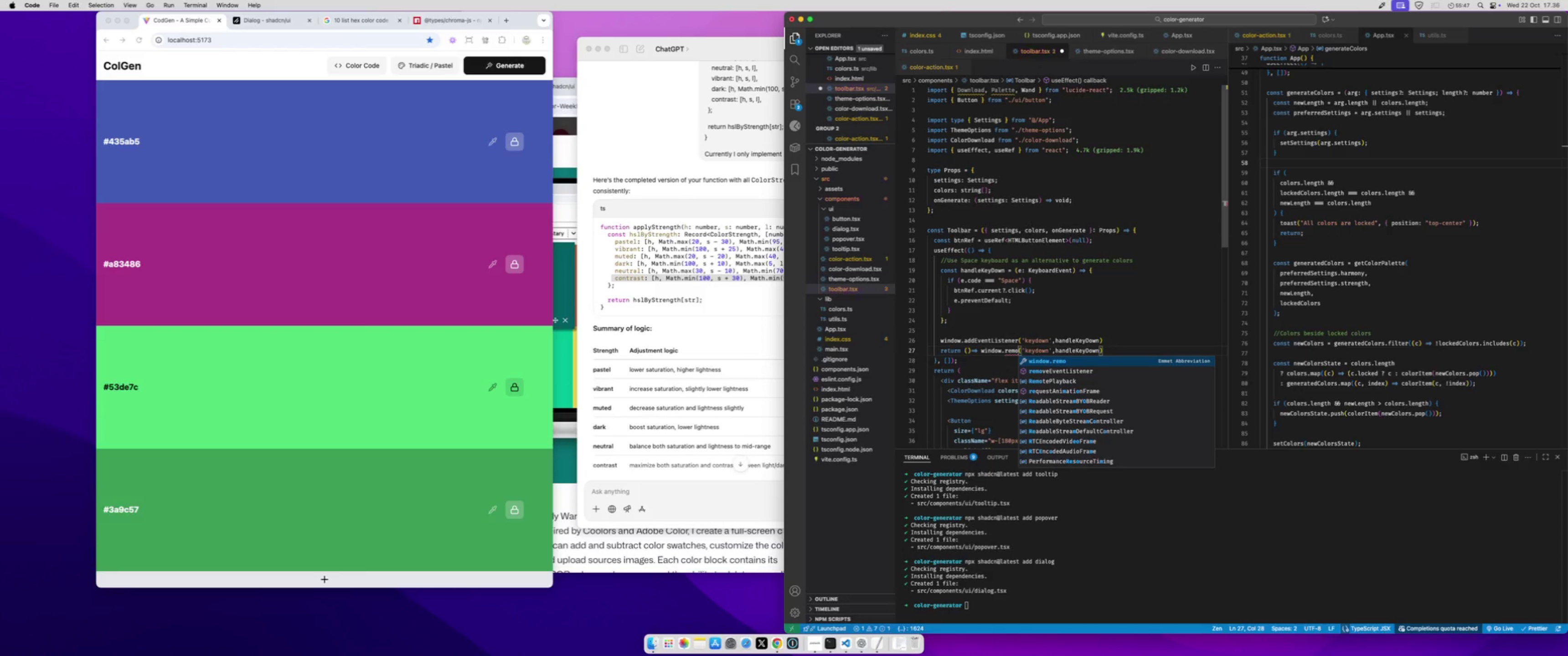 
key(ArrowDown)
 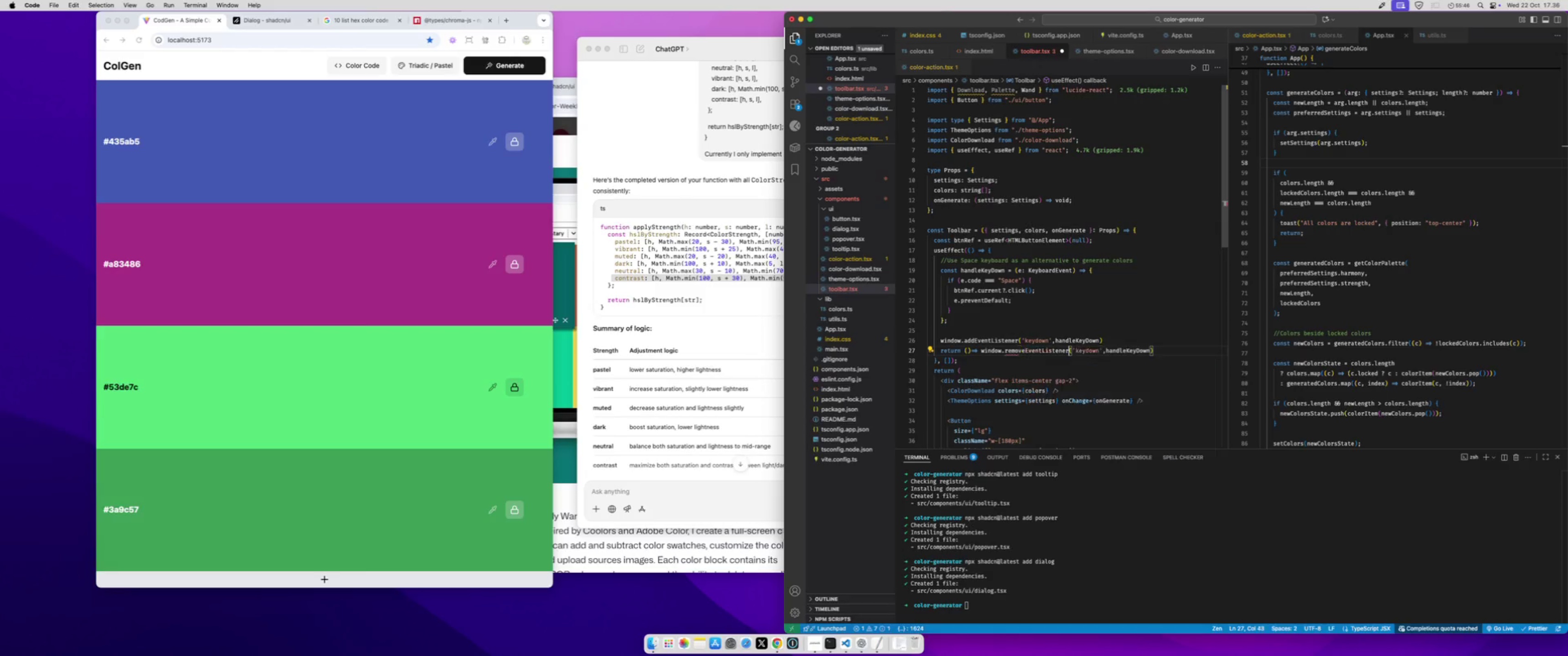 
key(Enter)
 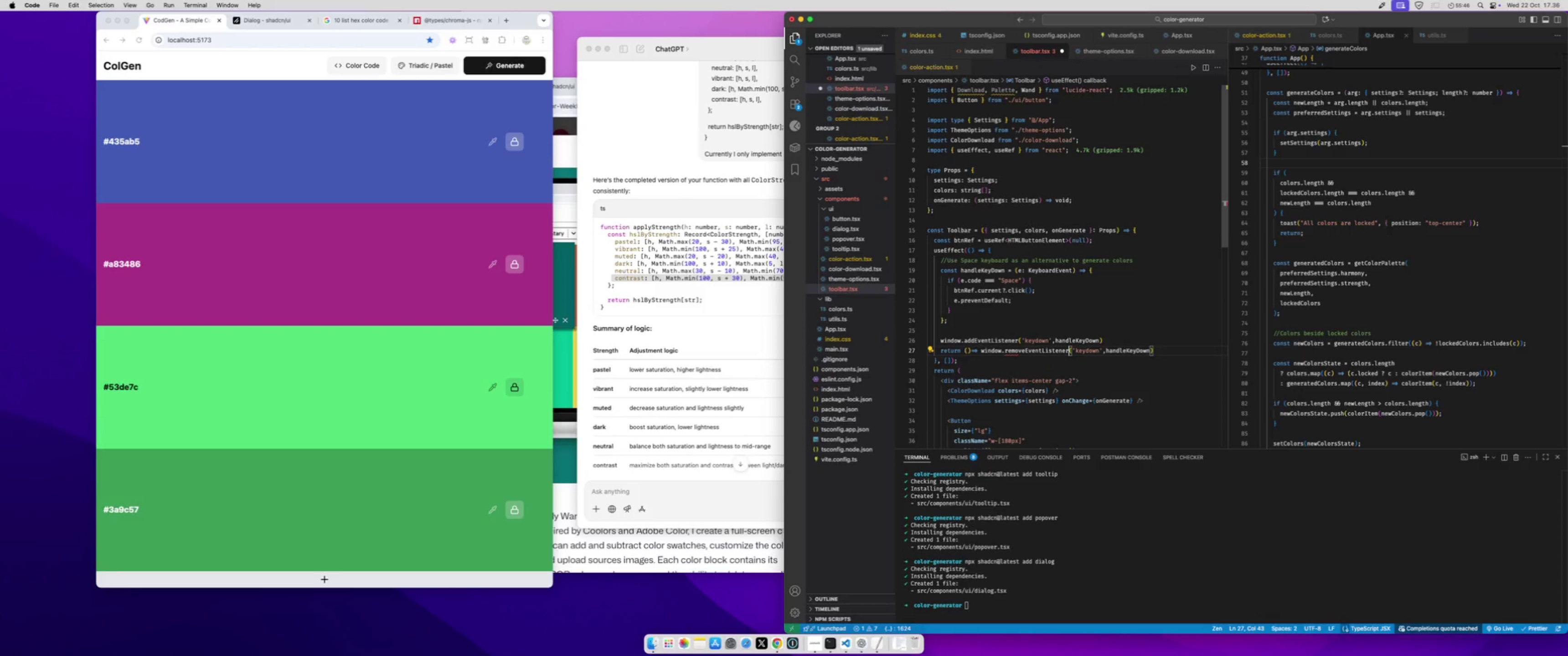 
key(Meta+S)
 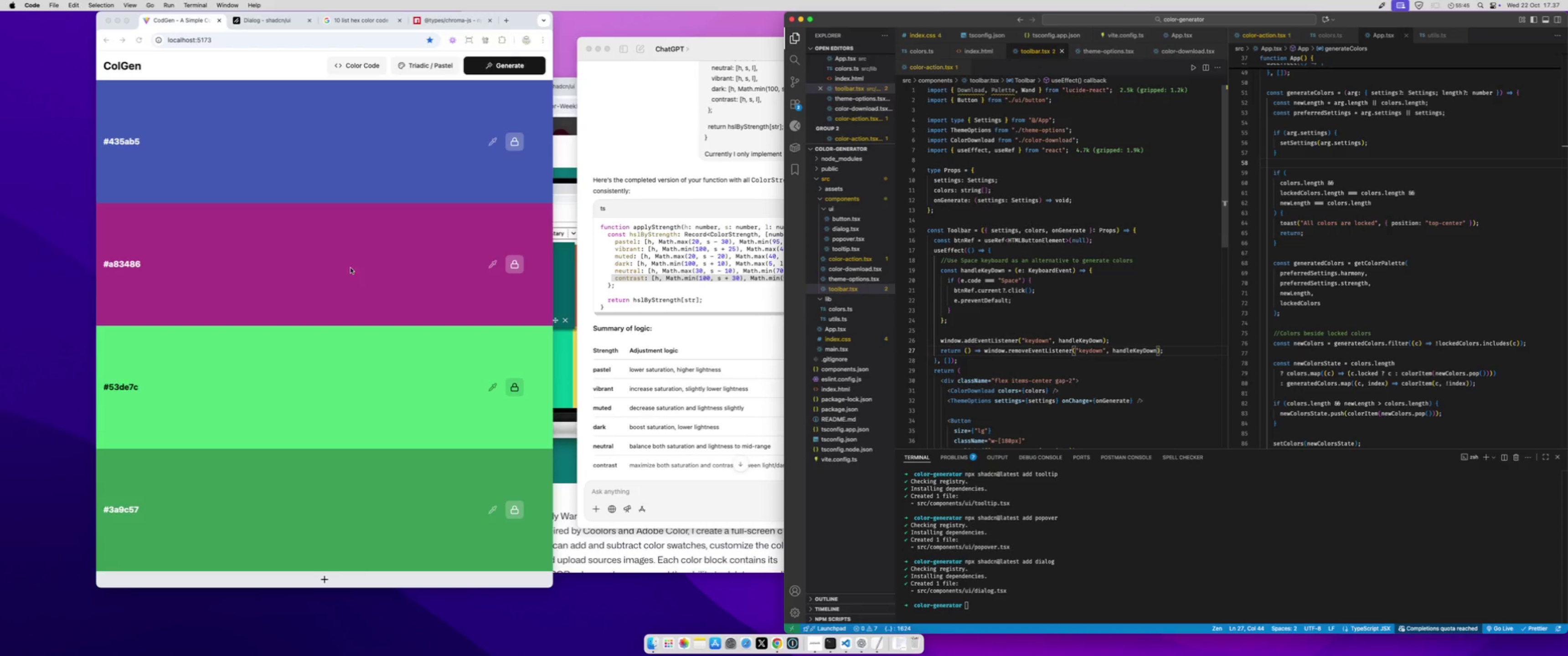 
left_click([338, 258])
 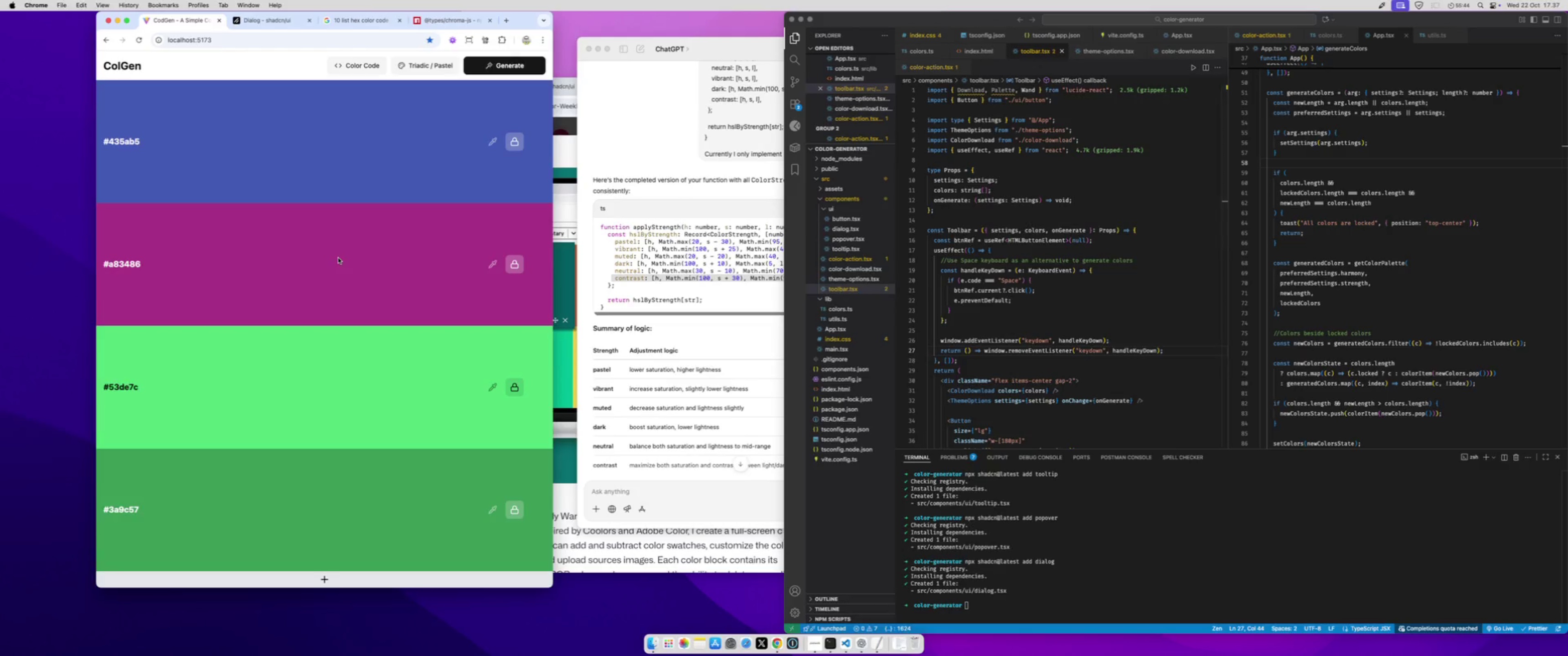 
key(Space)
 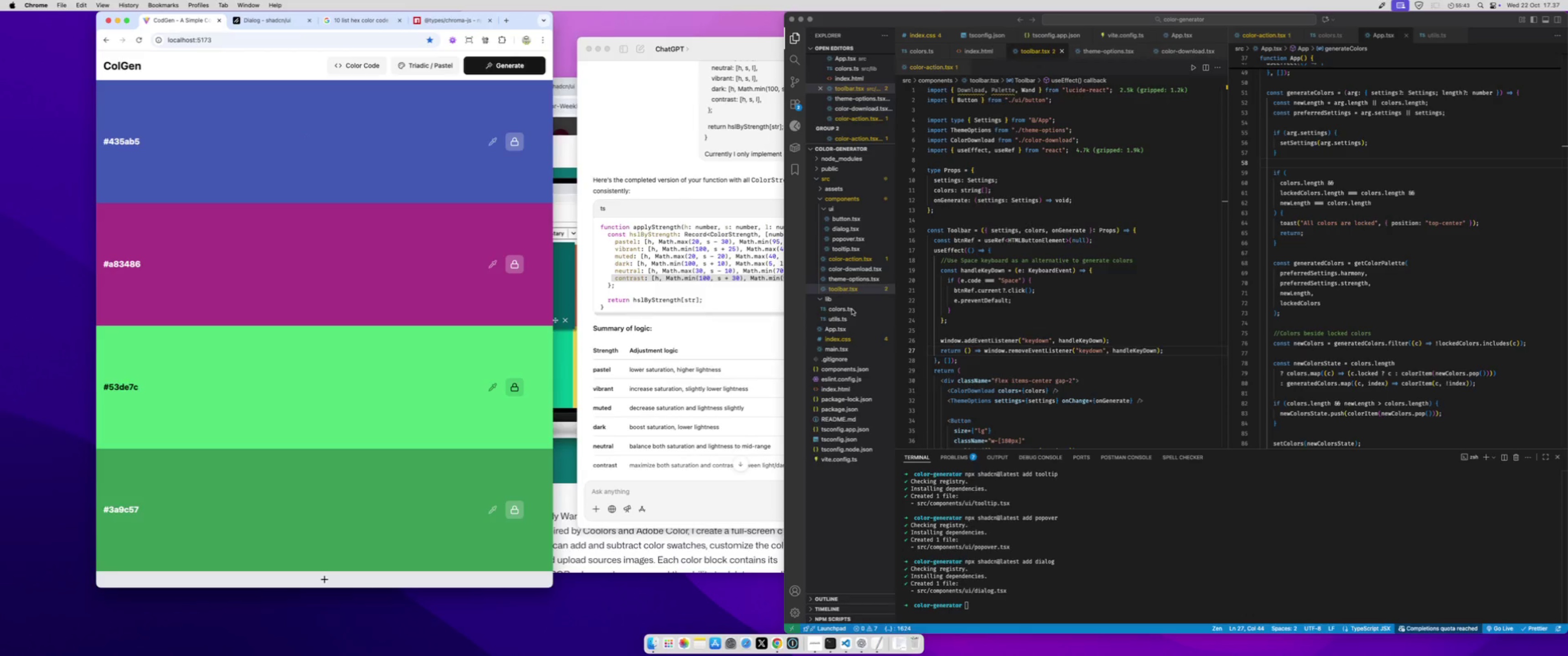 
scroll: coordinate [966, 347], scroll_direction: down, amount: 4.0
 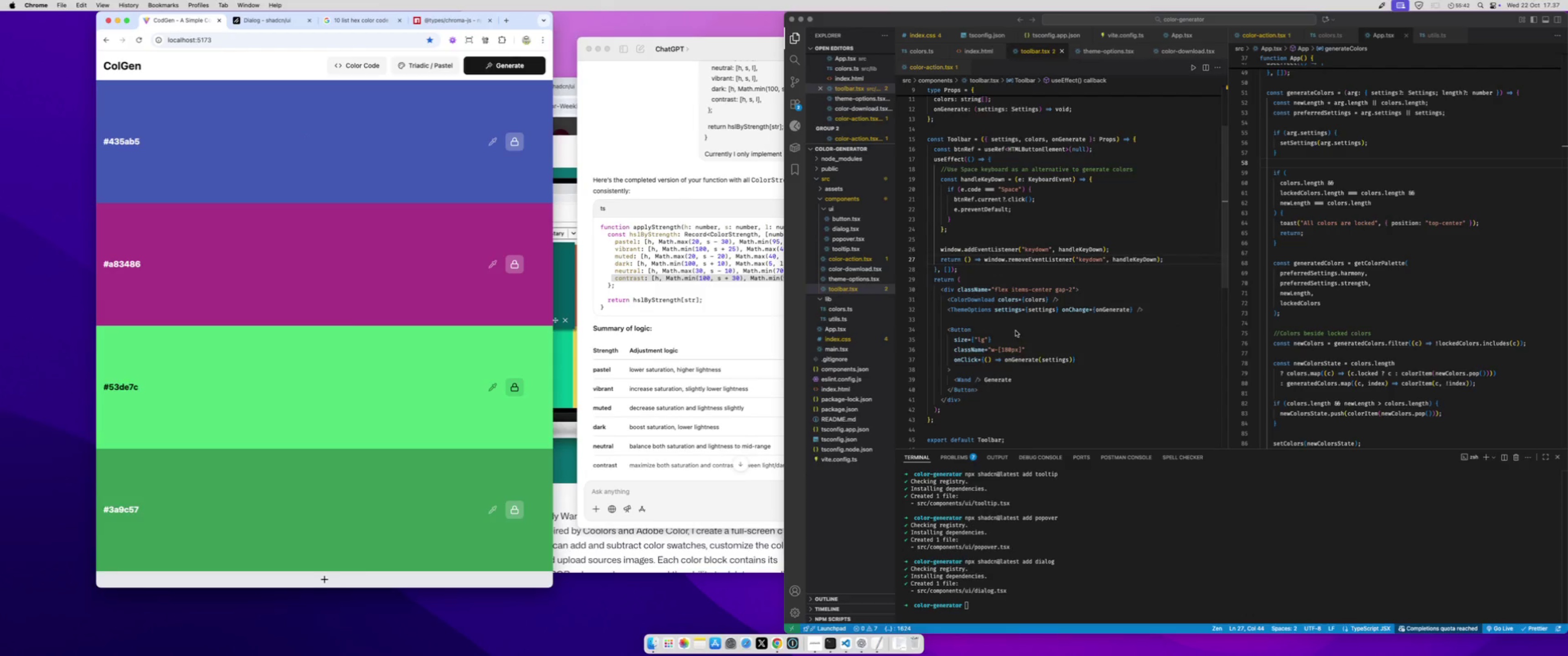 
left_click([1015, 335])
 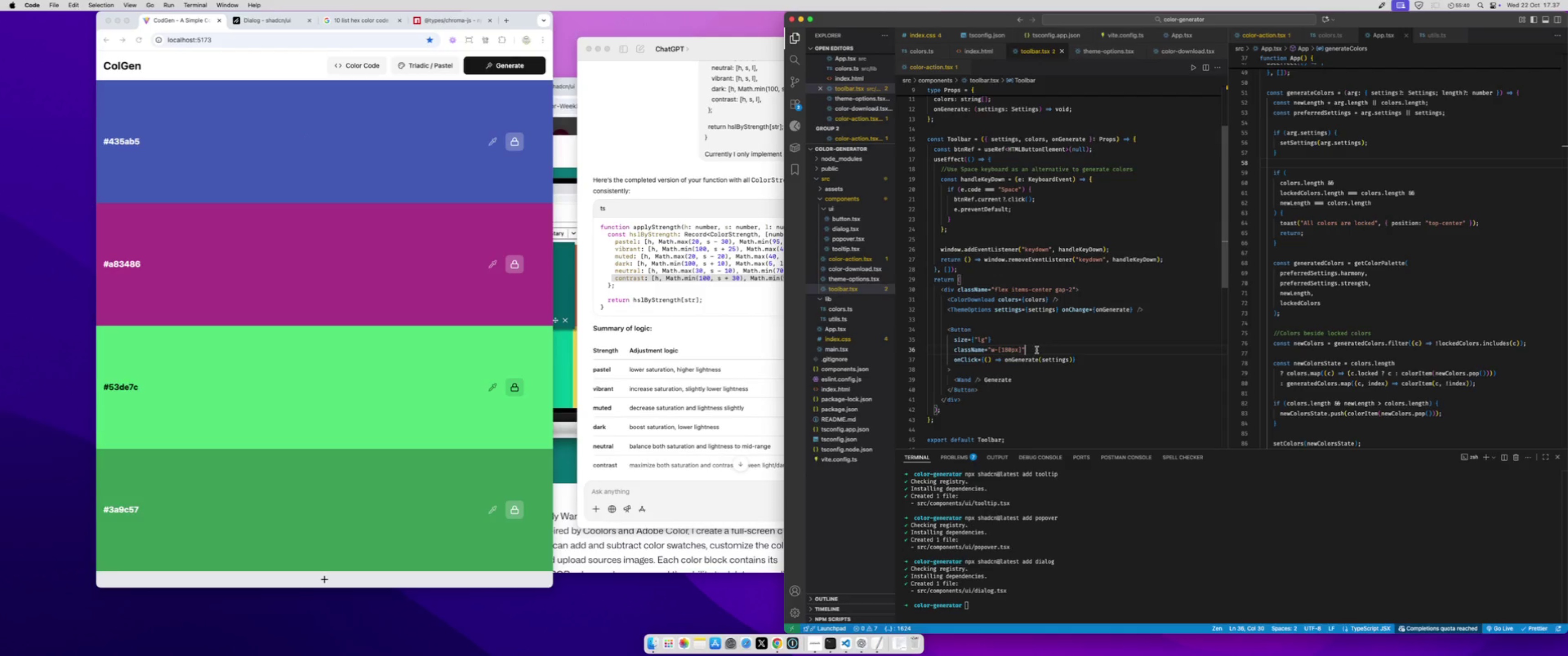 
key(Enter)
 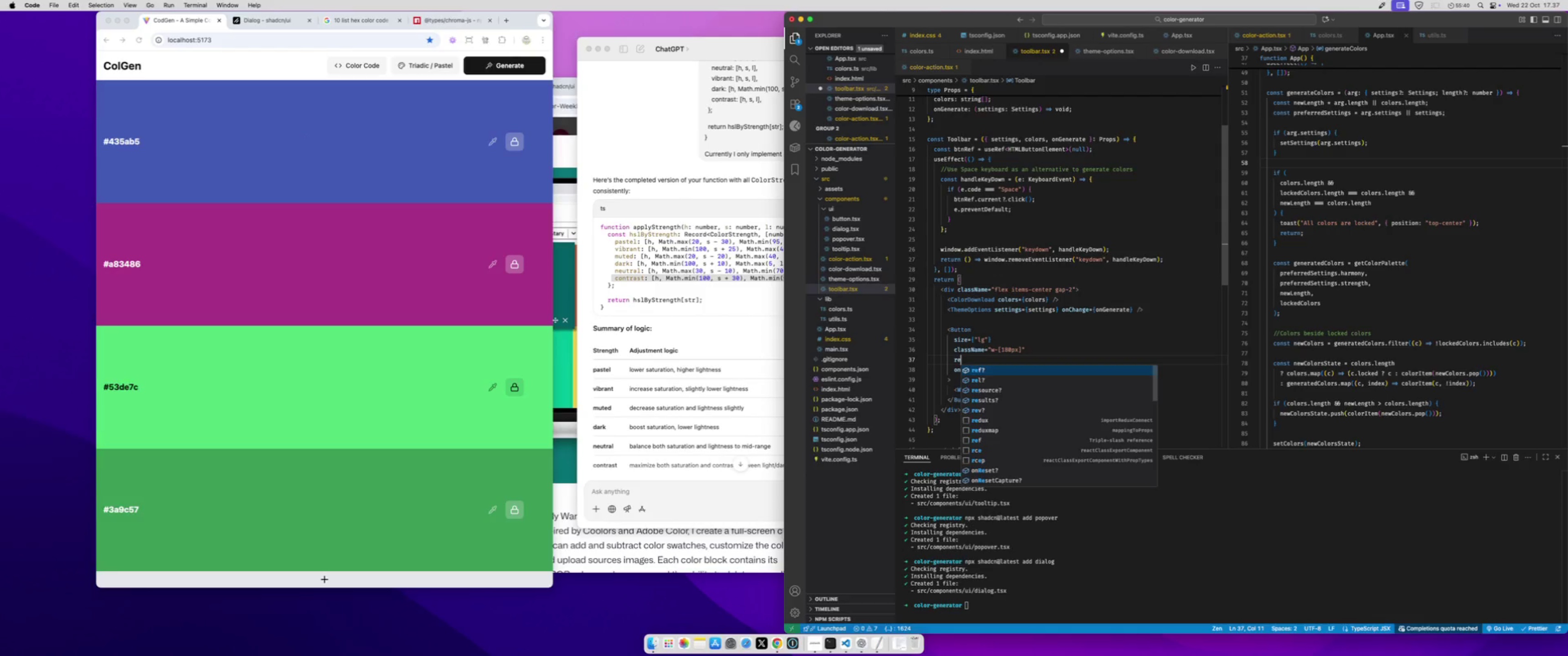 
type(ref={bt)
 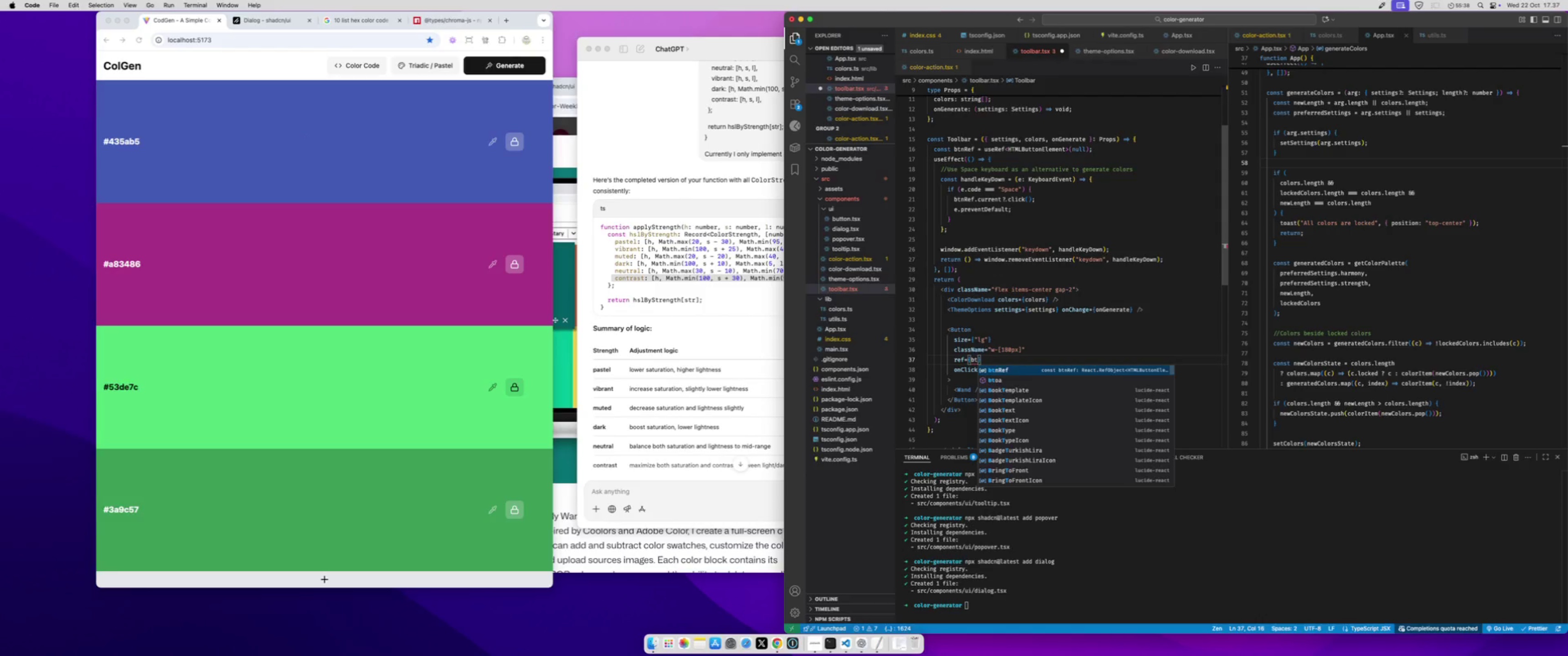 
 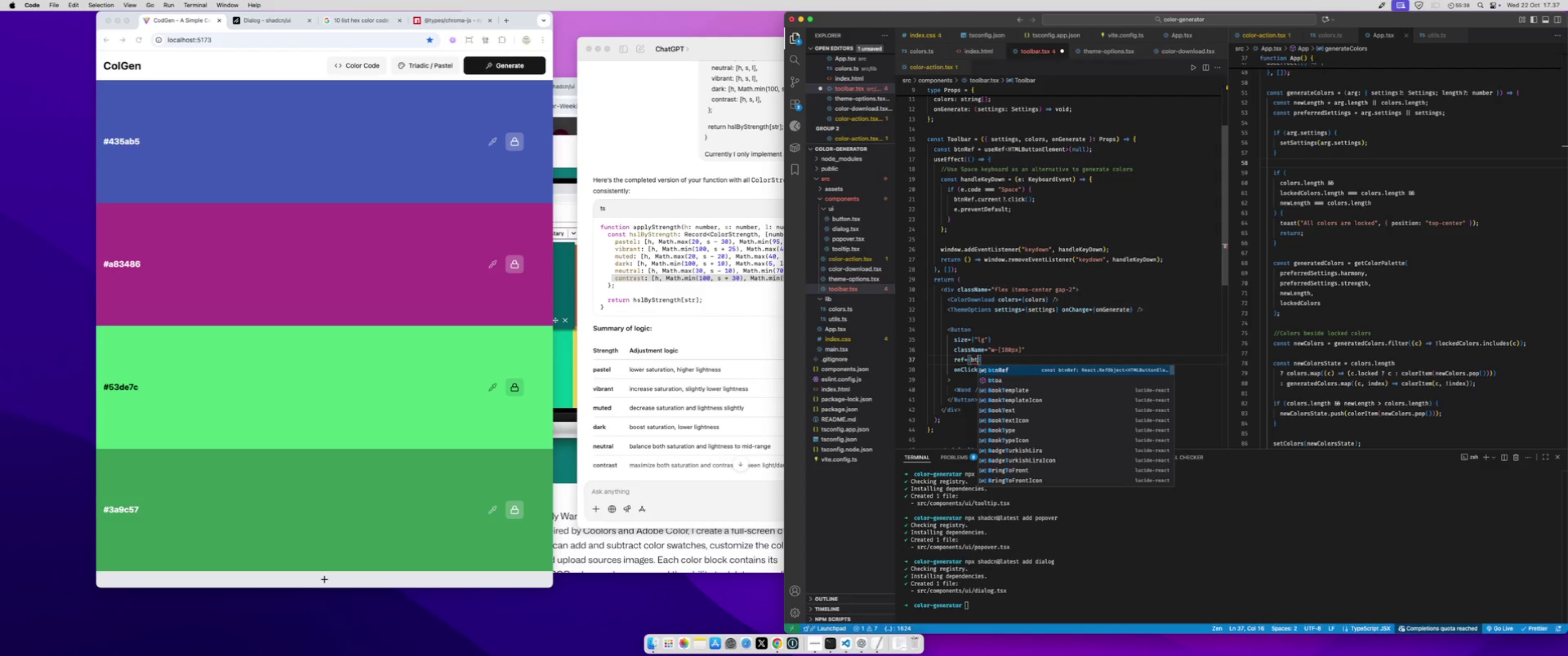 
key(Enter)
 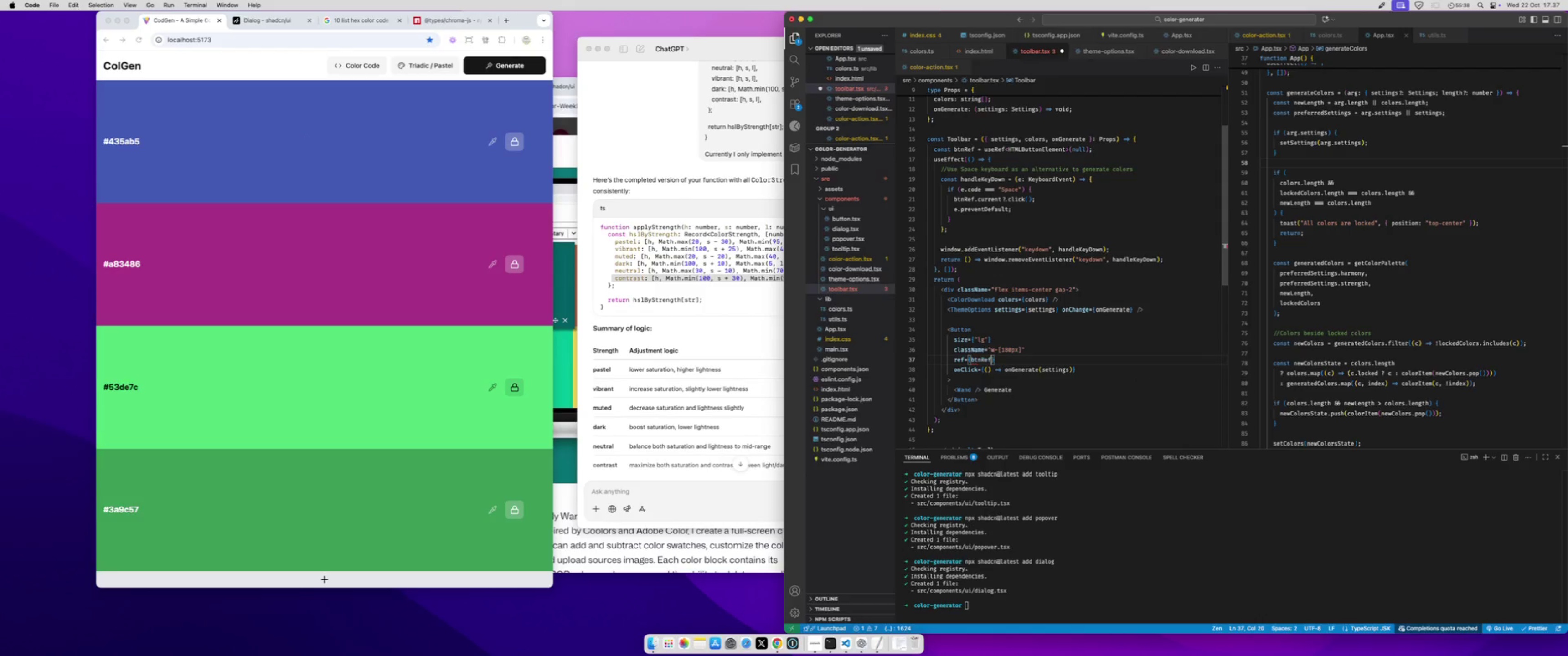 
key(Meta+CommandLeft)
 